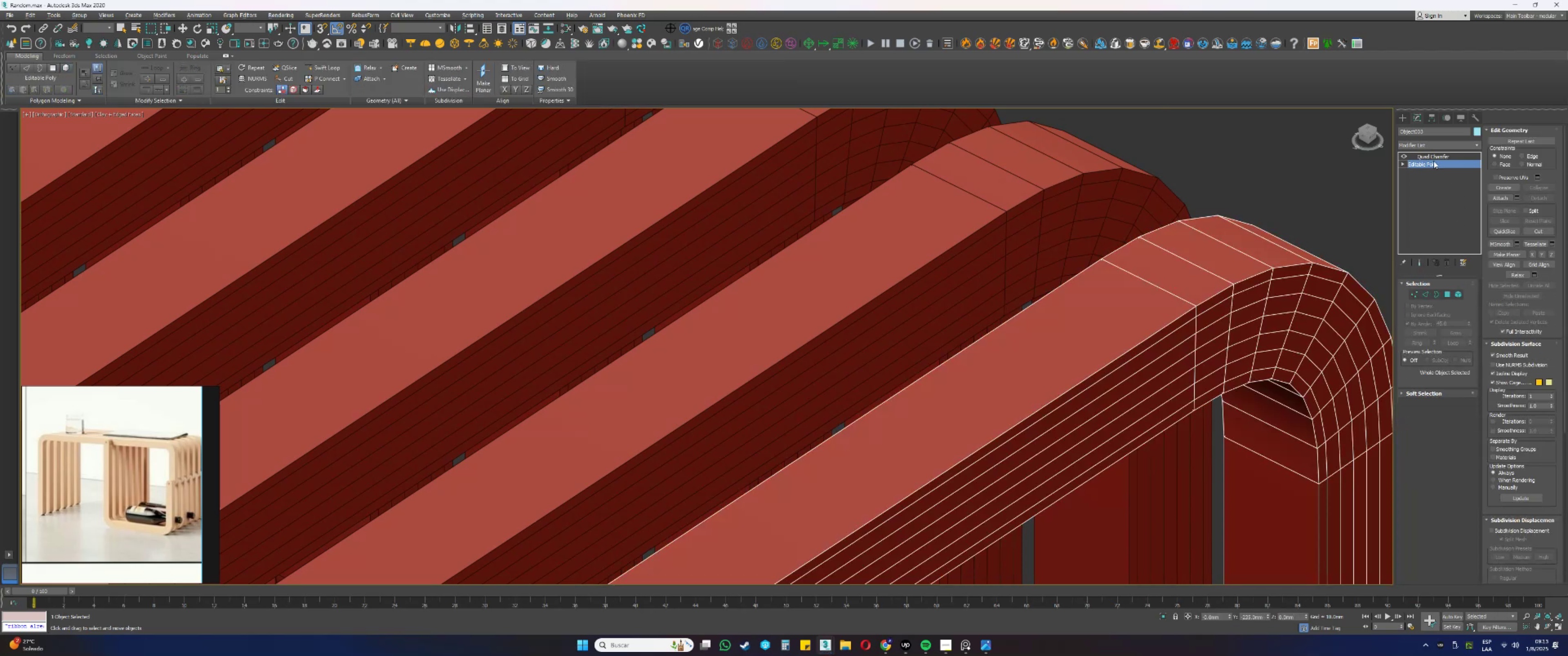 
left_click([1429, 156])
 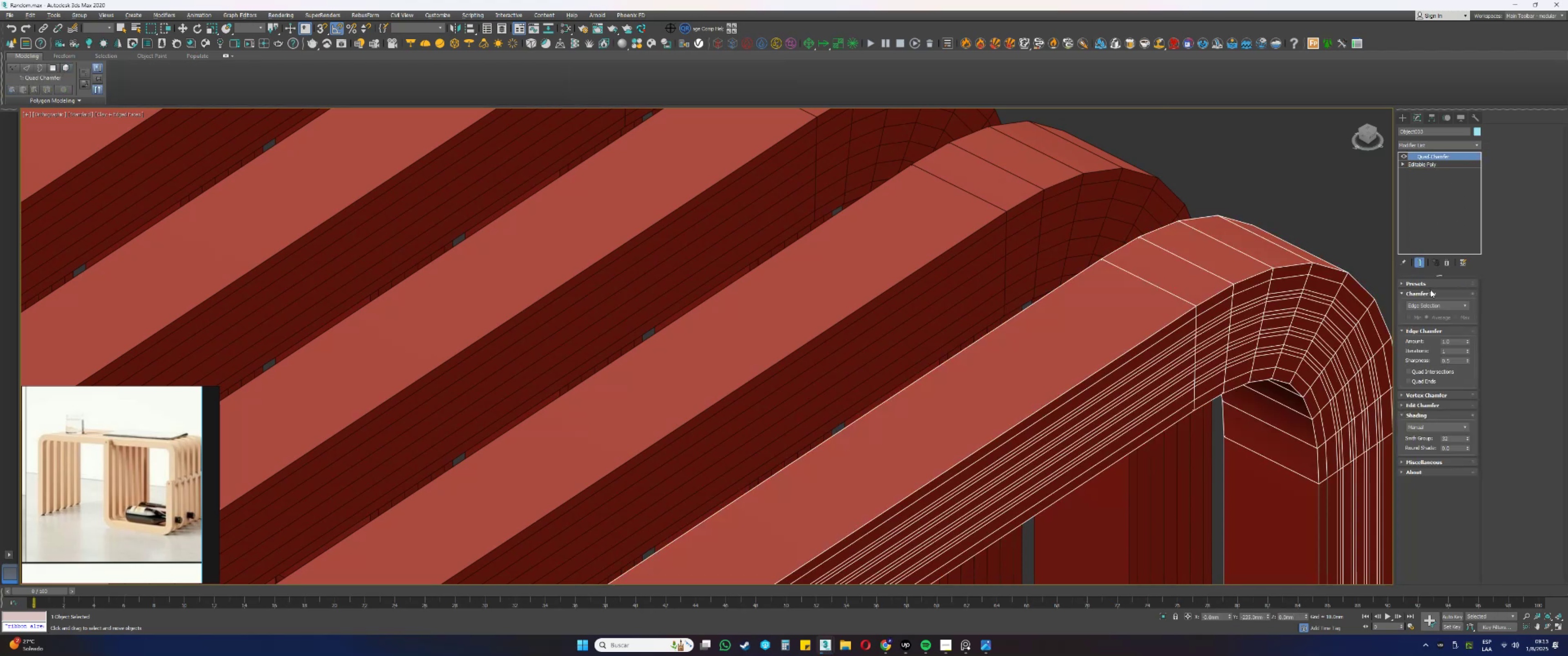 
left_click([1426, 304])
 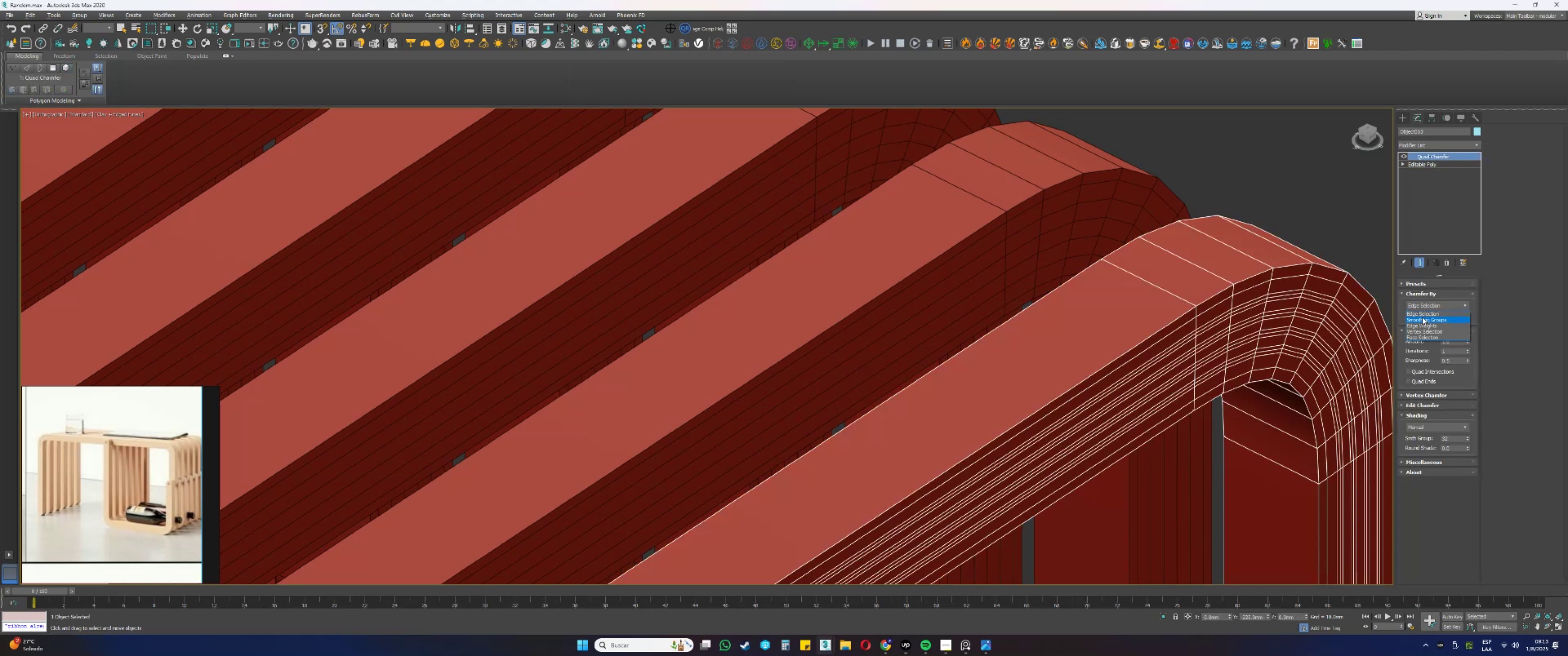 
left_click([1422, 318])
 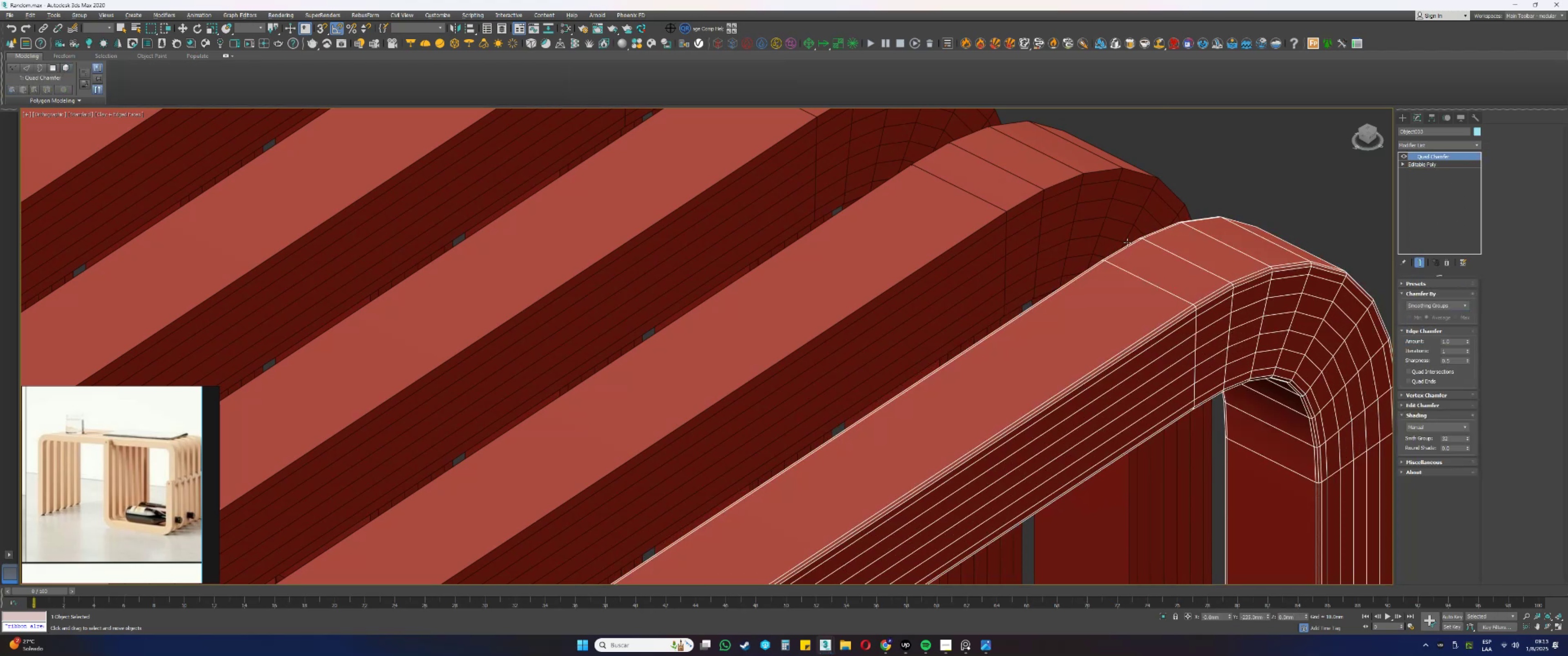 
left_click([1093, 223])
 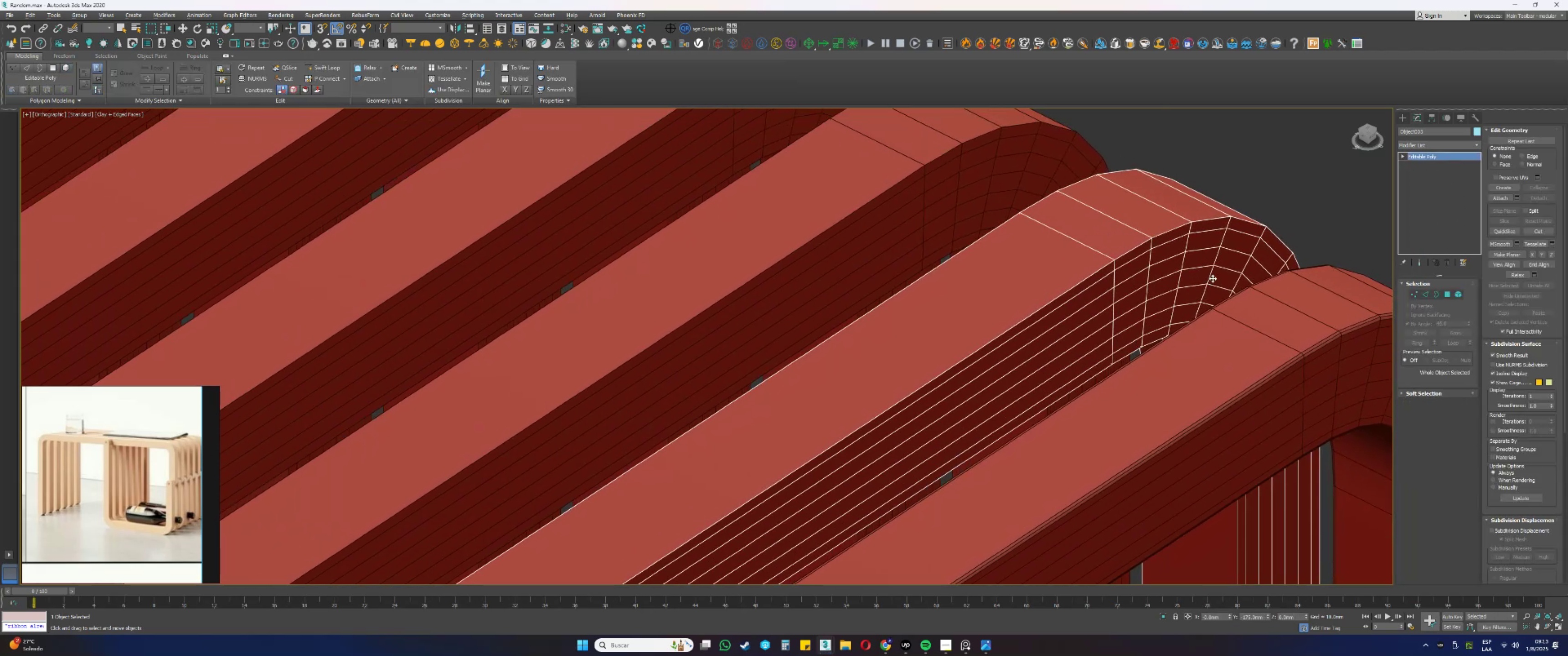 
key(5)
 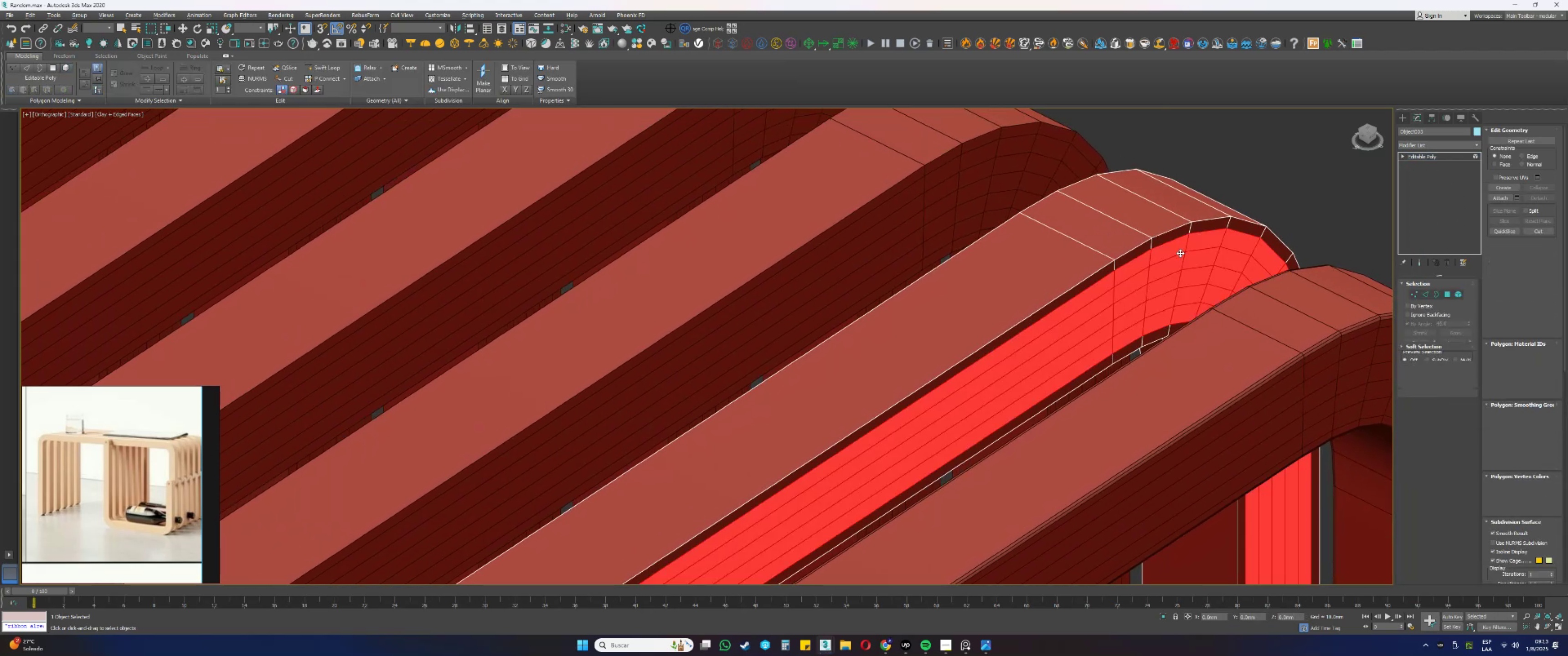 
left_click([1178, 253])
 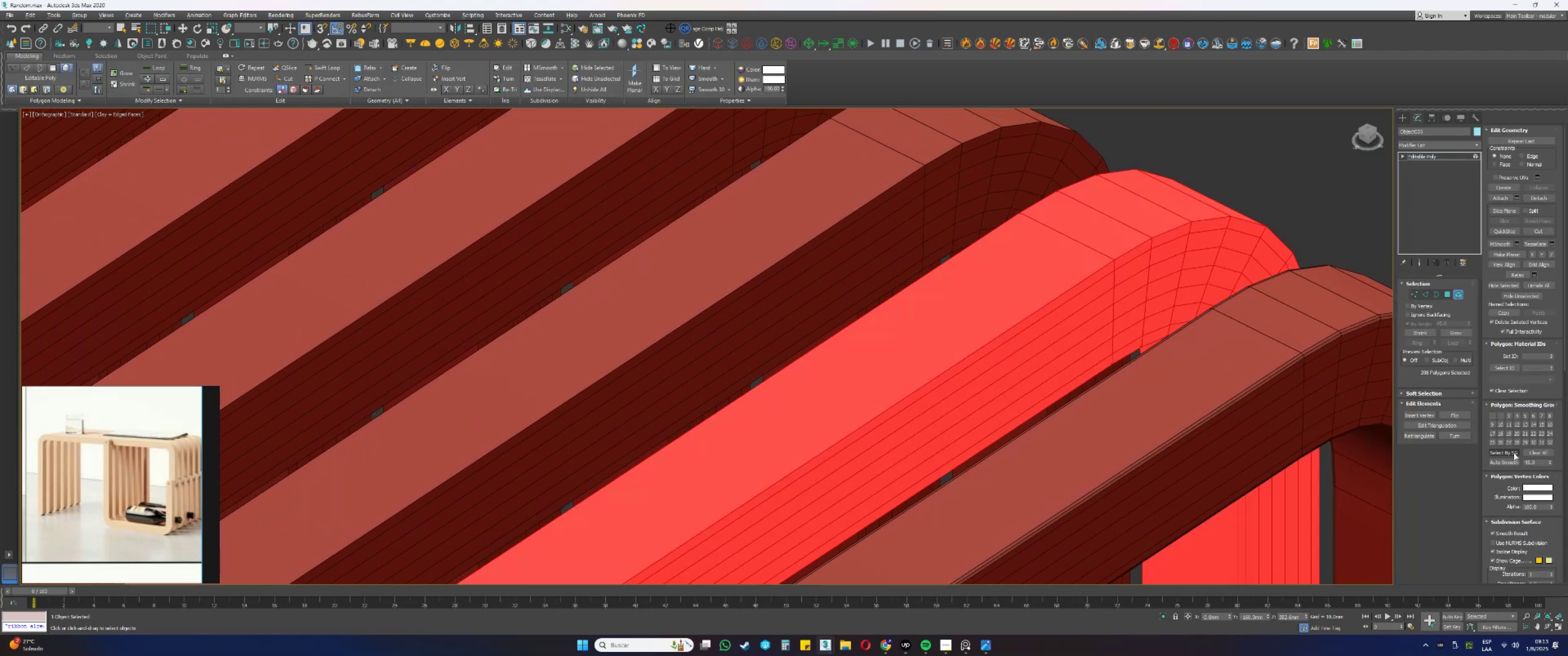 
left_click([1507, 460])
 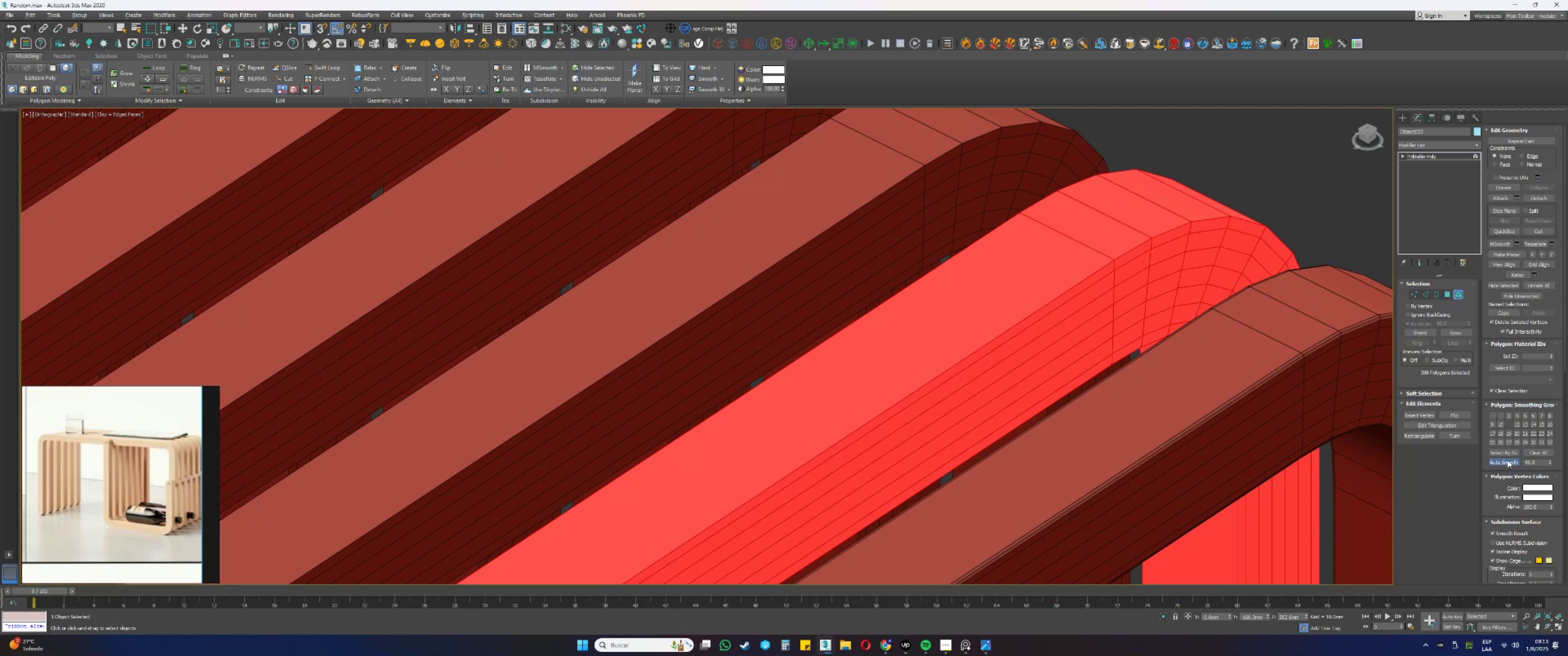 
key(5)
 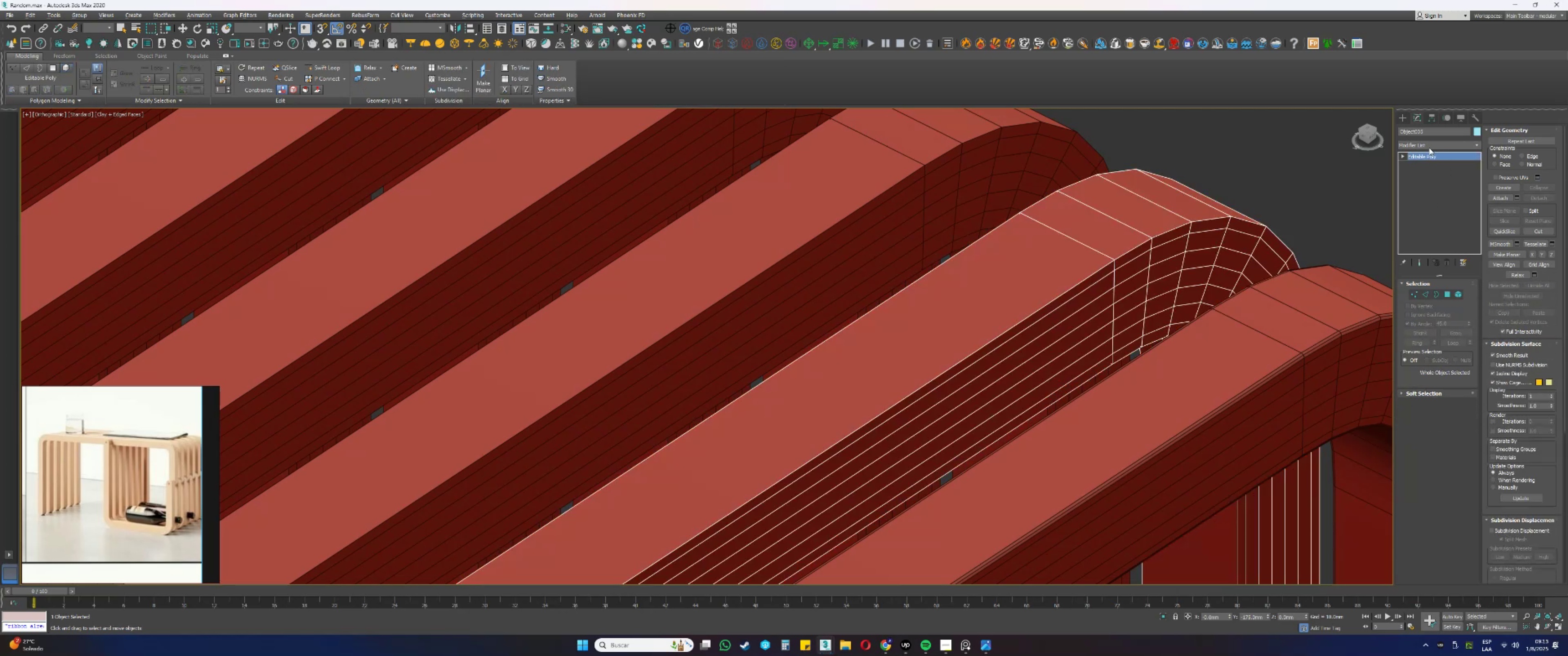 
left_click([1421, 148])
 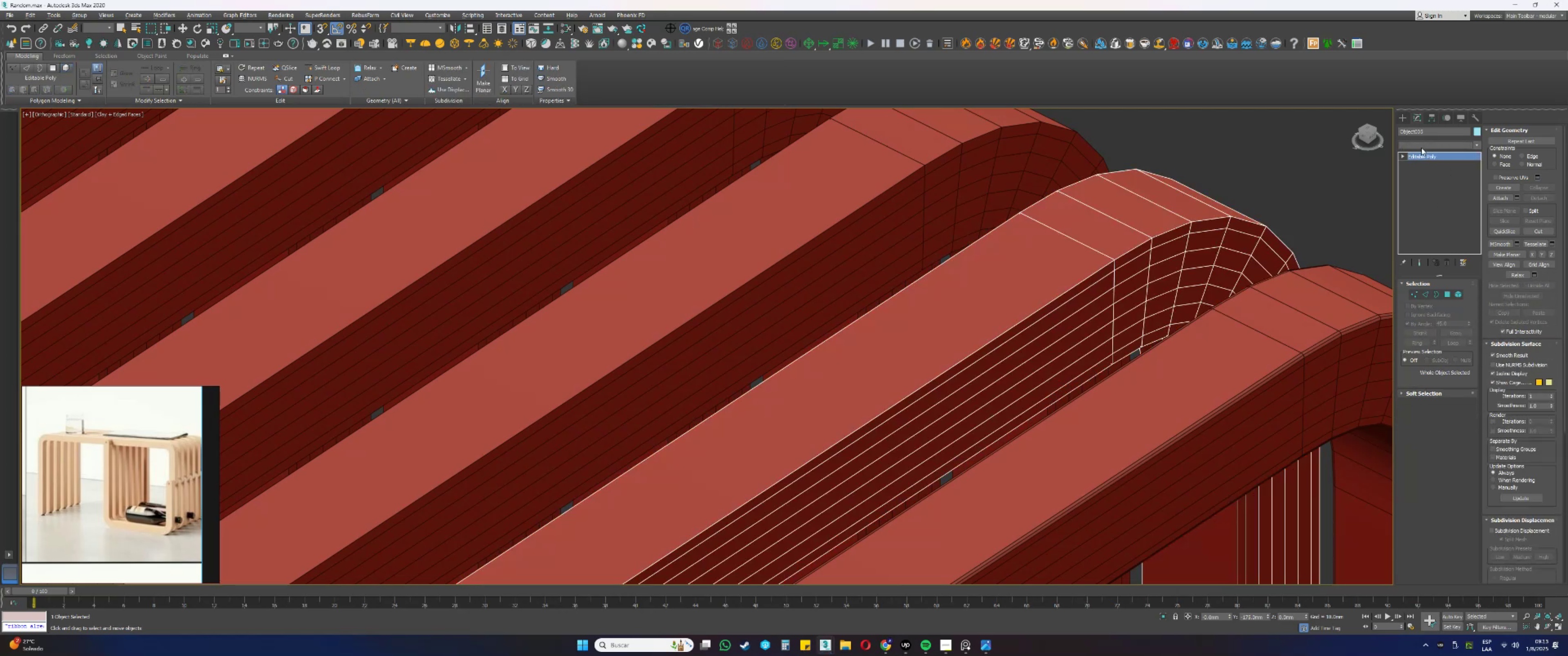 
key(Q)
 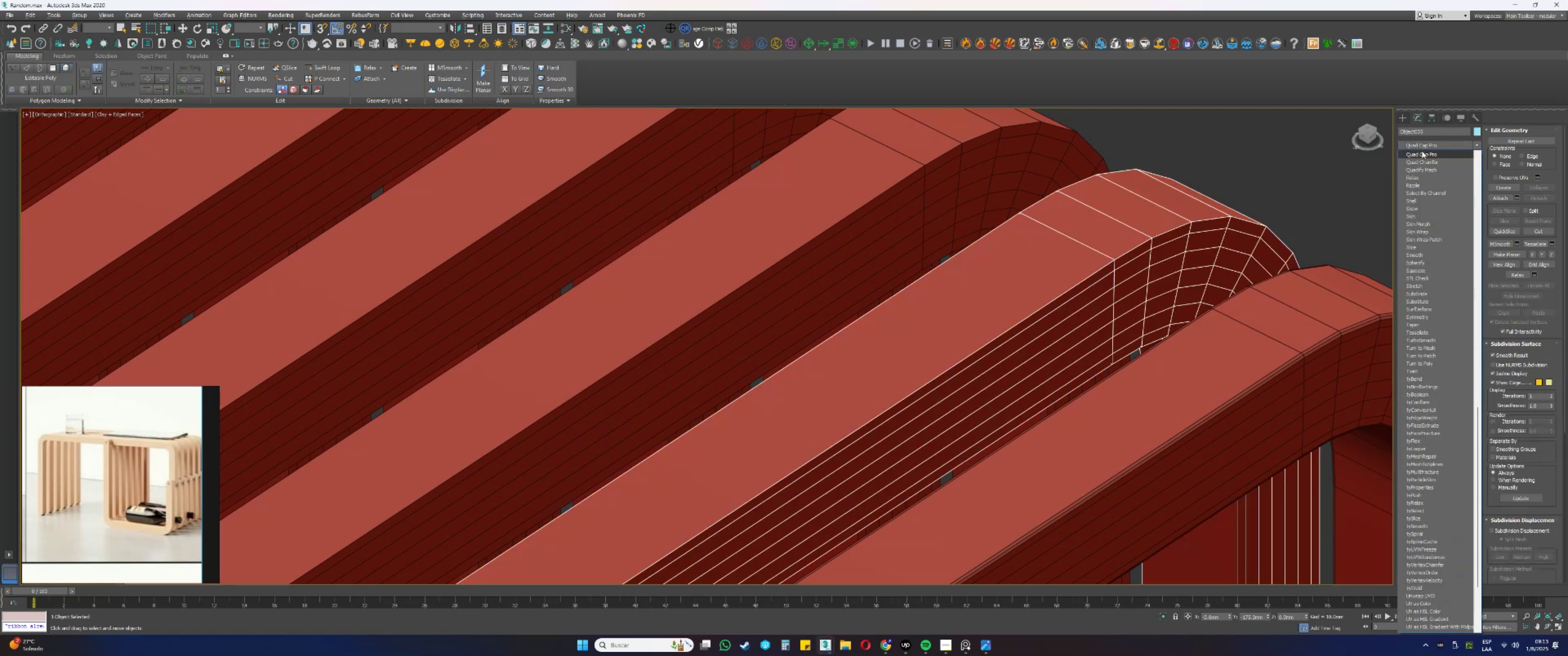 
left_click([1423, 158])
 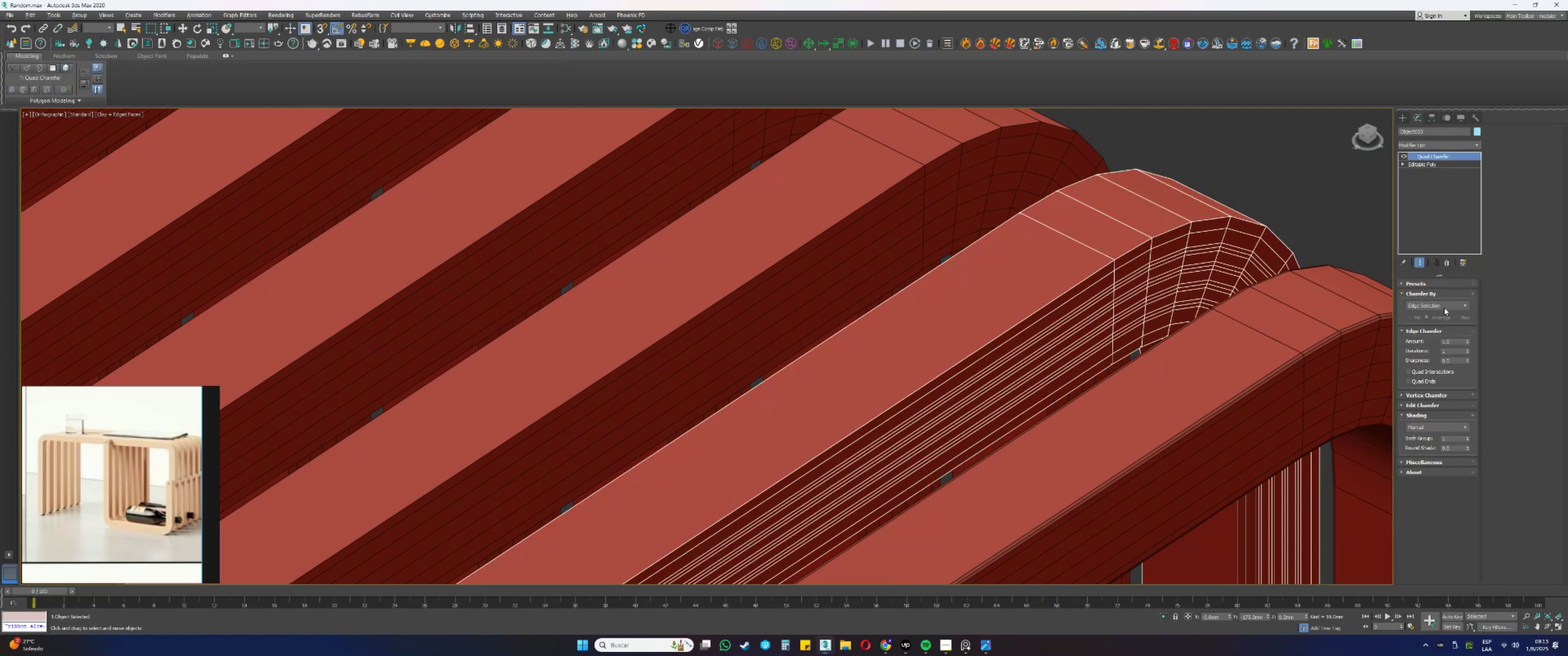 
double_click([1429, 321])
 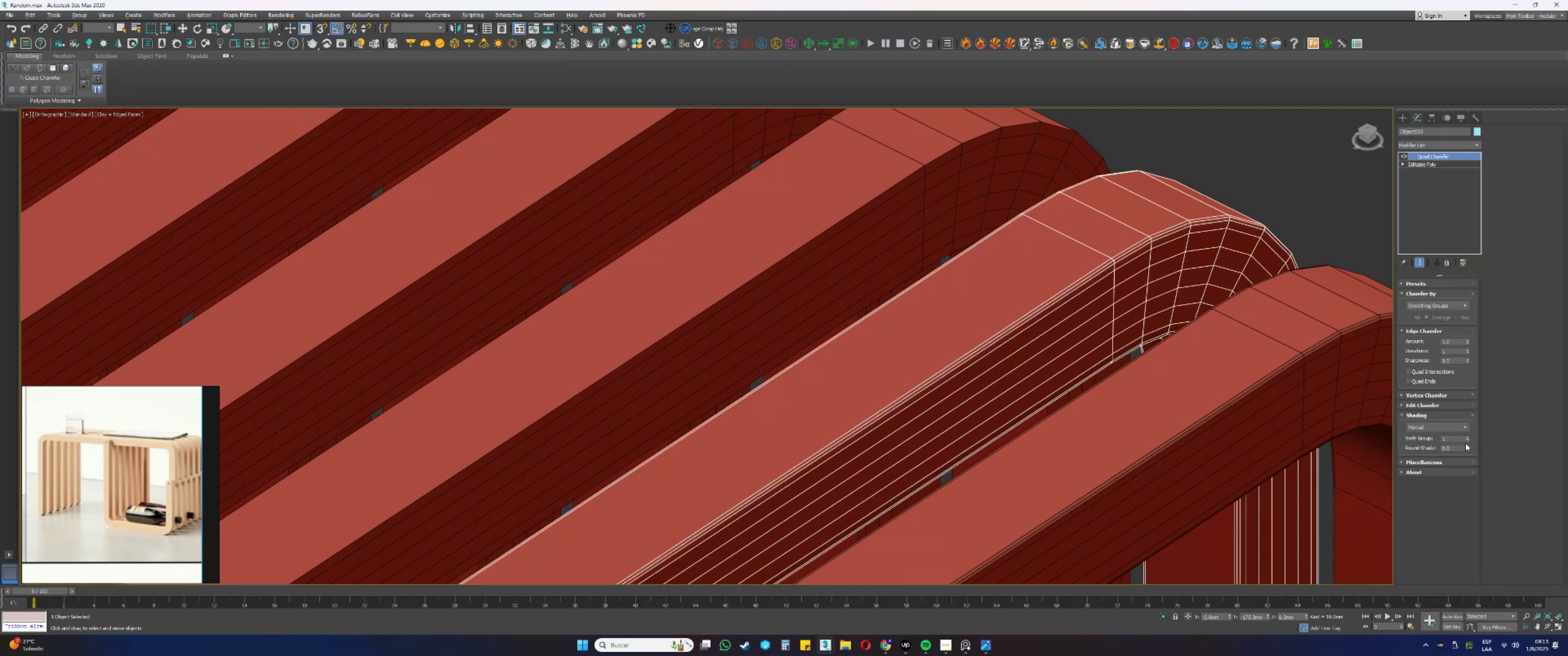 
left_click_drag(start_coordinate=[1469, 438], to_coordinate=[1477, 331])
 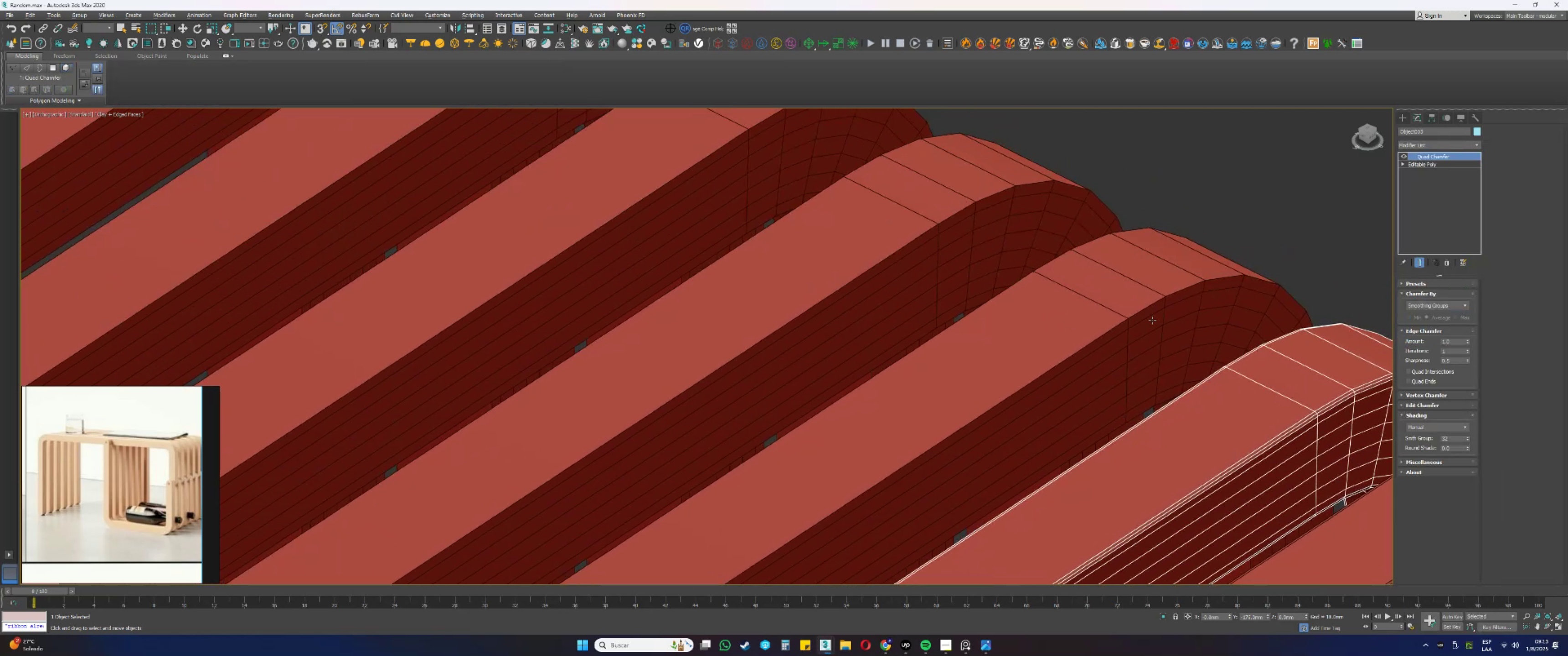 
left_click([1152, 320])
 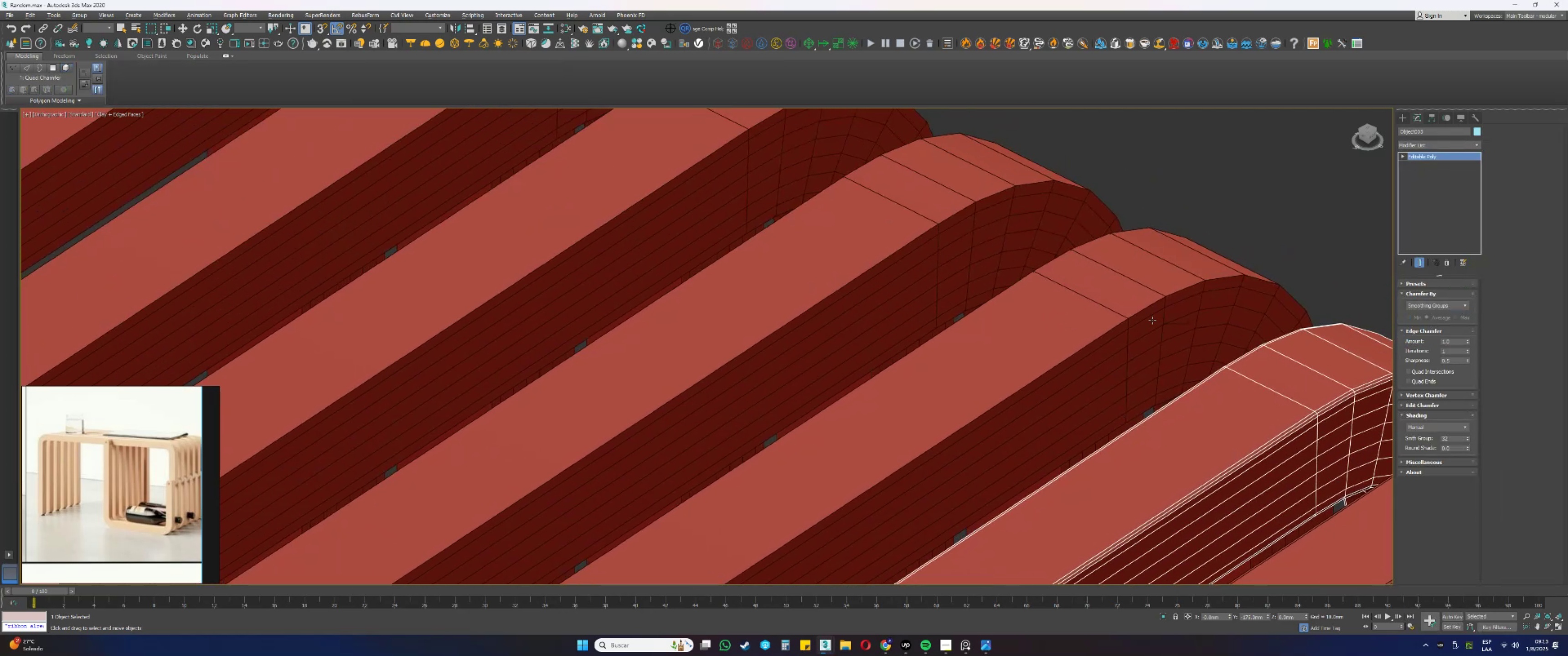 
key(5)
 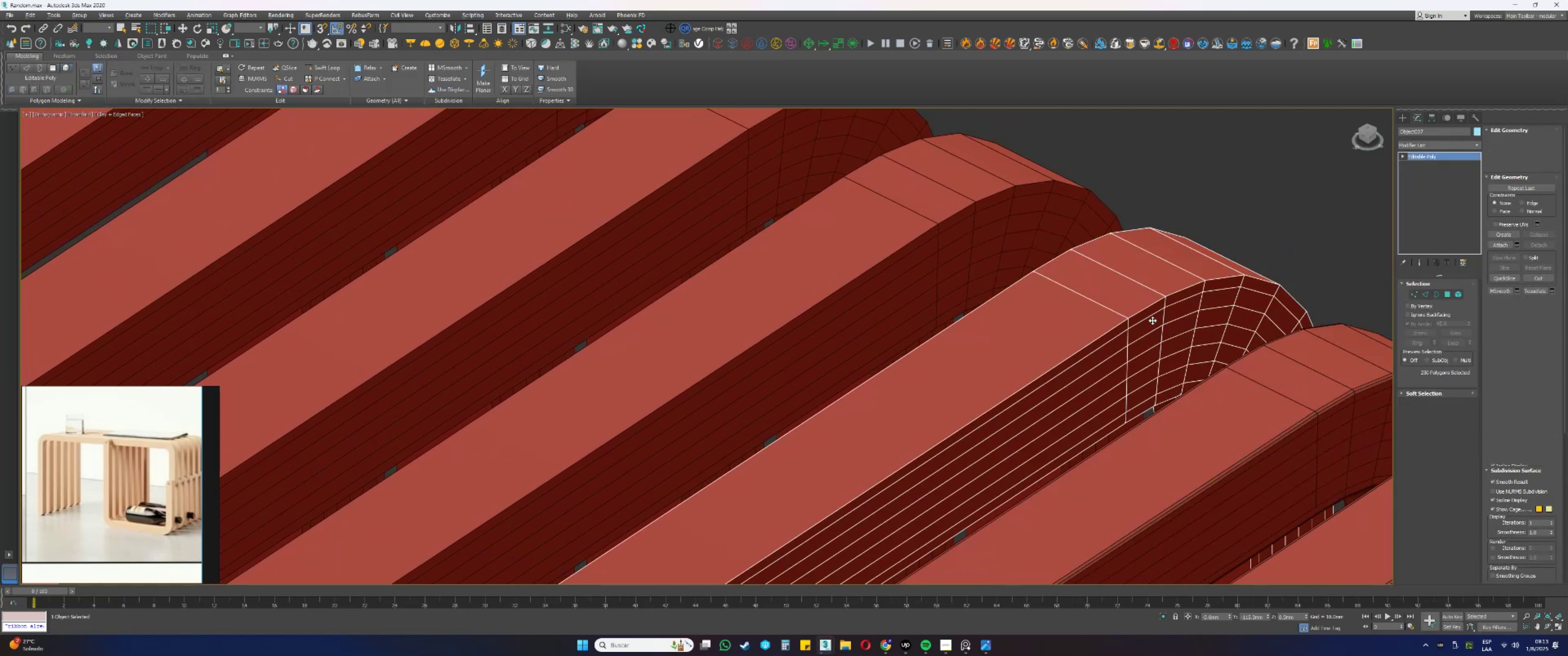 
left_click([1152, 320])
 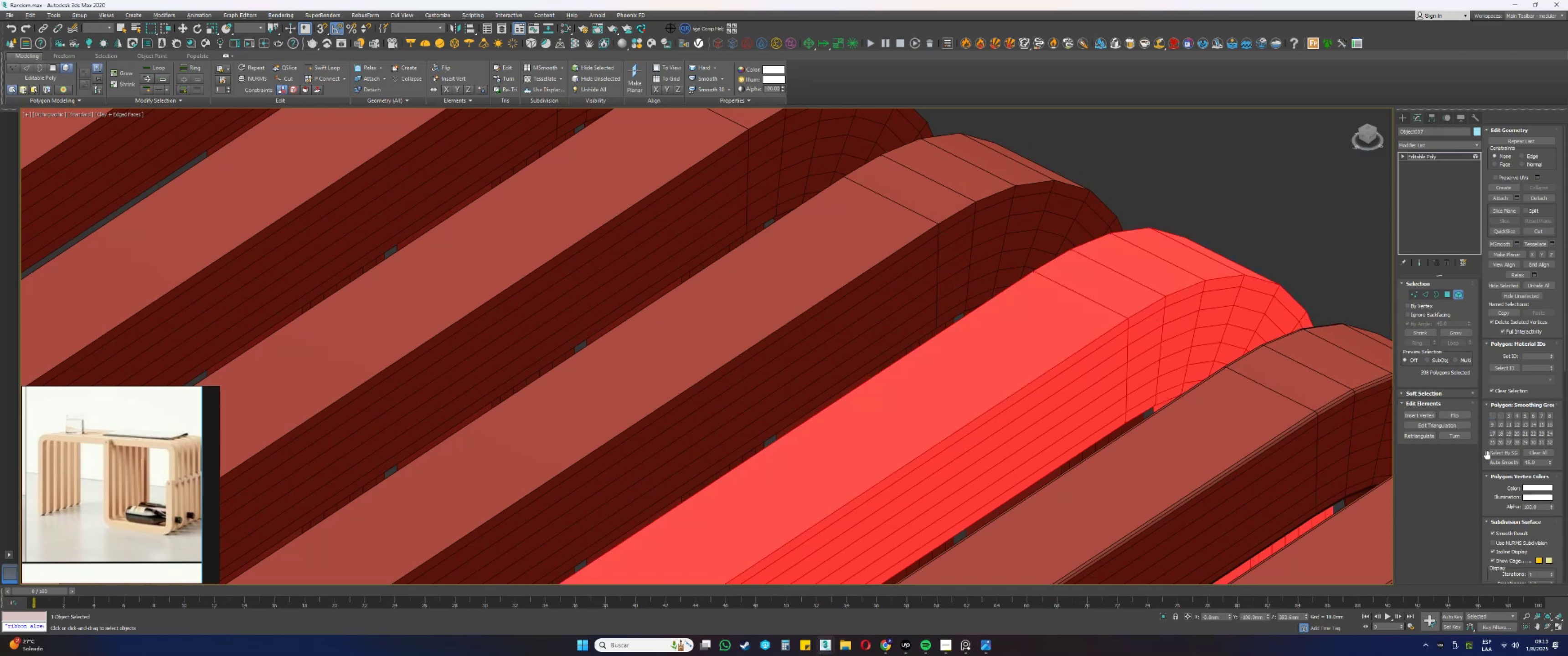 
left_click([1496, 461])
 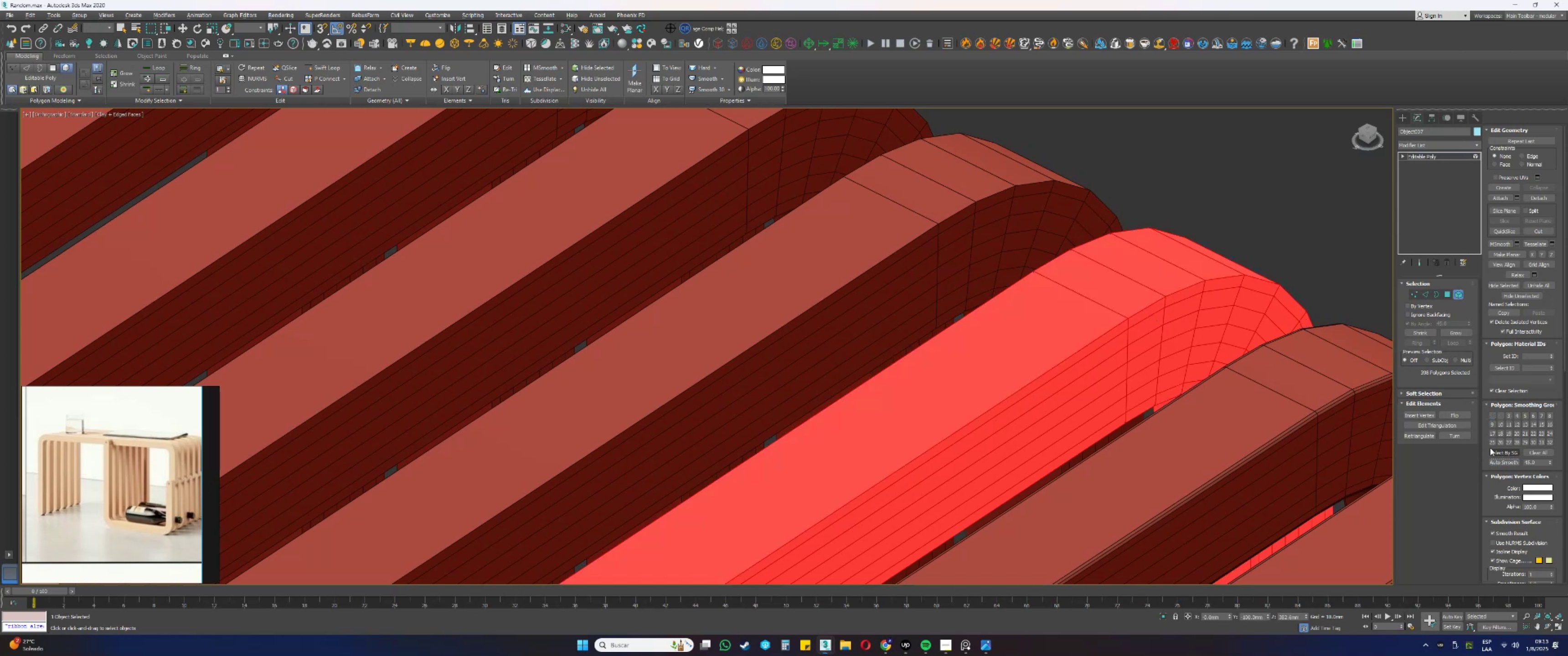 
key(5)
 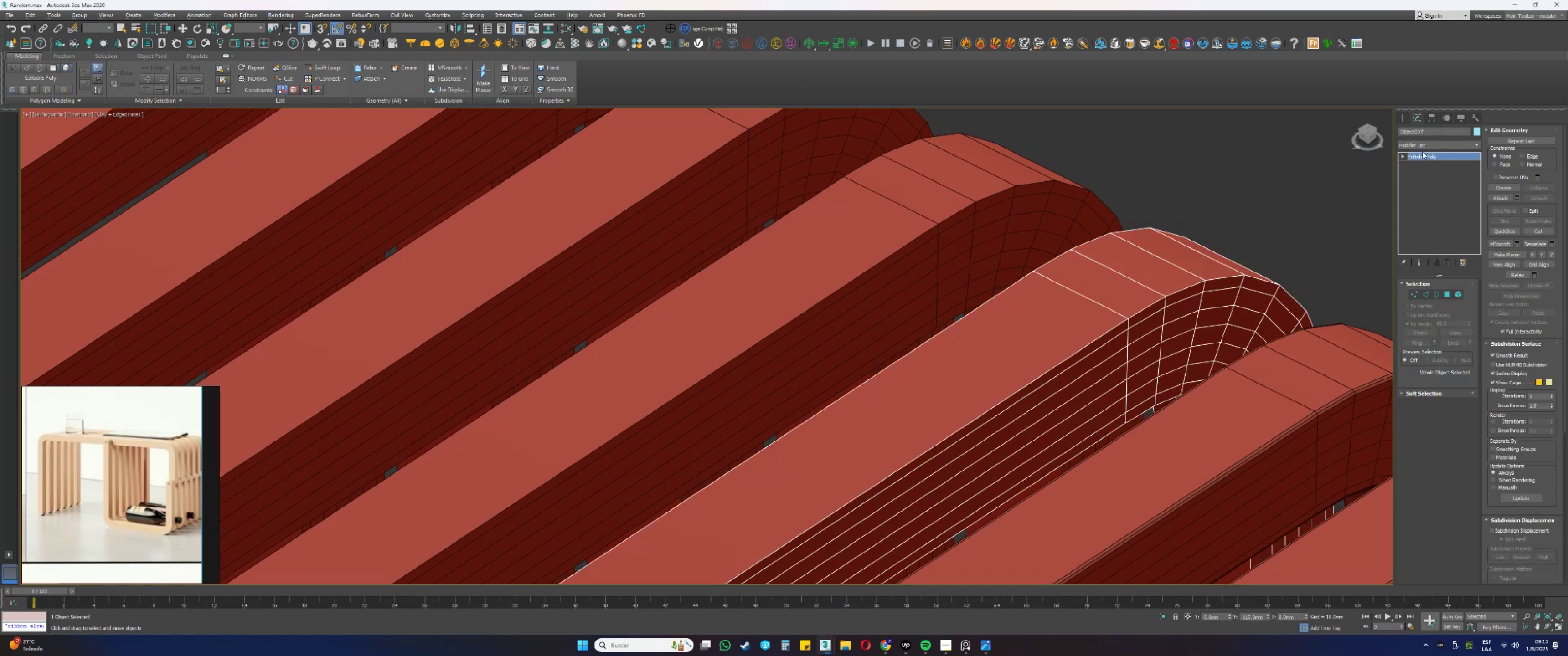 
left_click([1416, 142])
 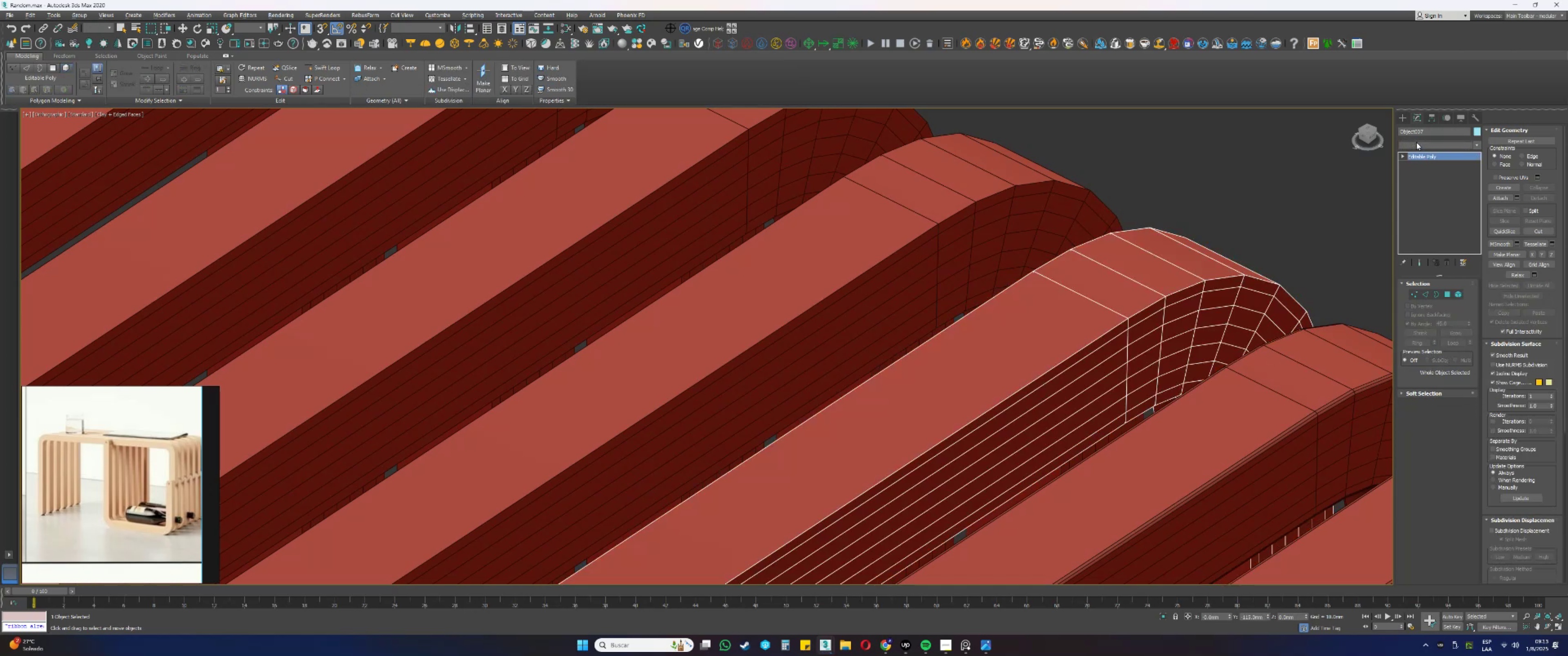 
key(Q)
 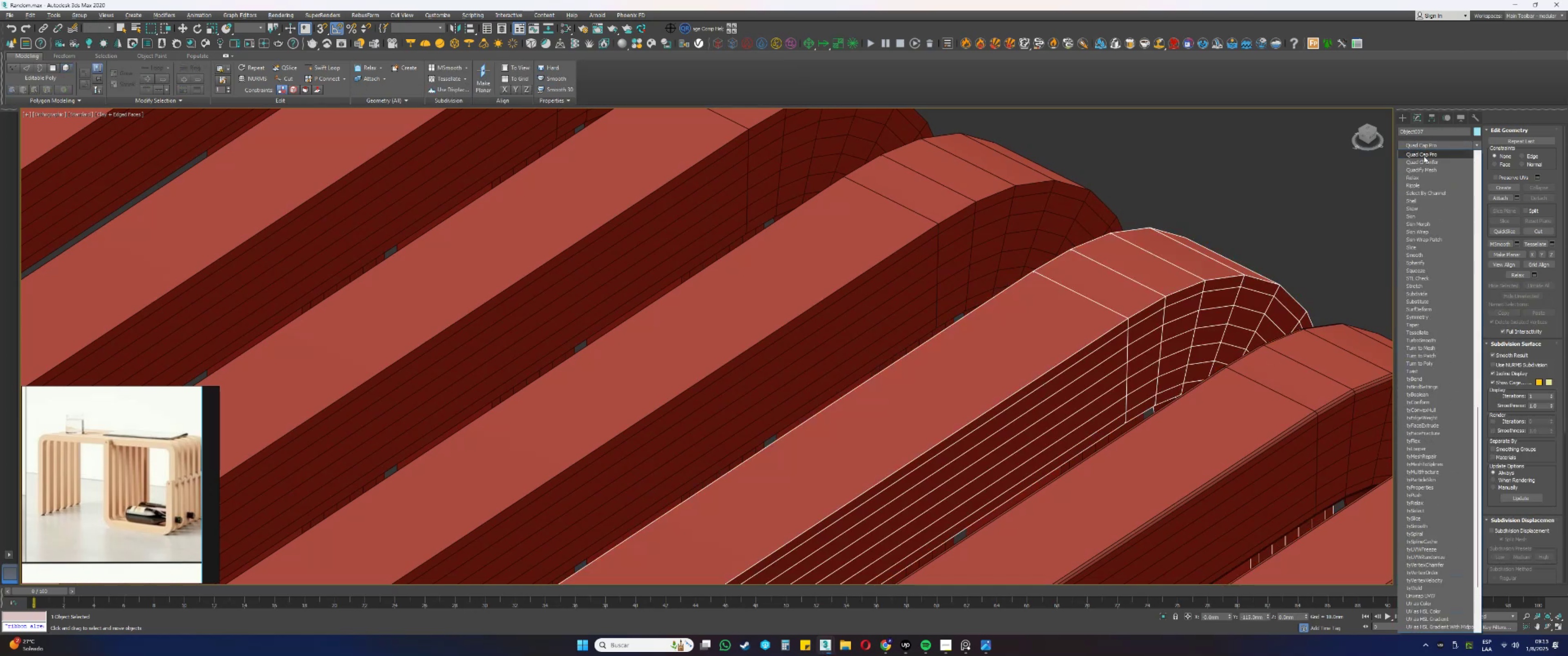 
left_click([1424, 162])
 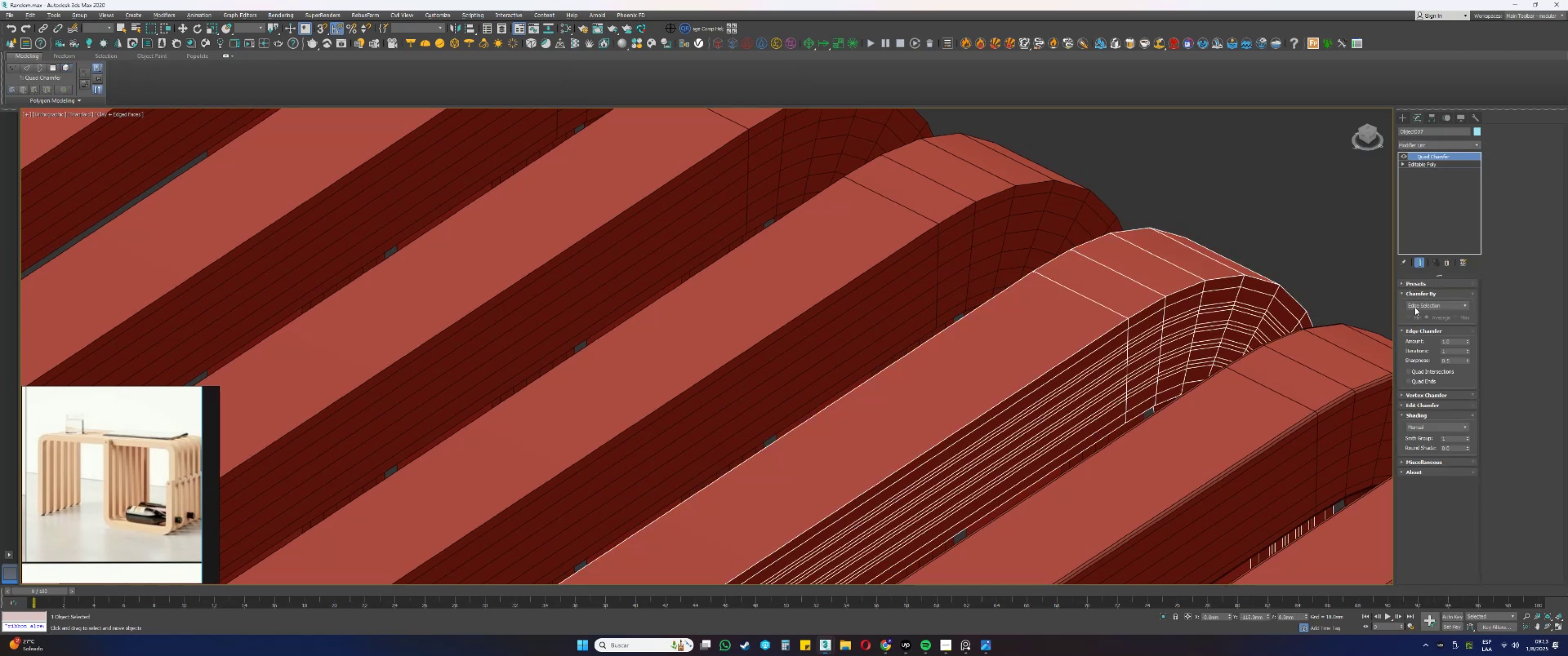 
left_click([1416, 322])
 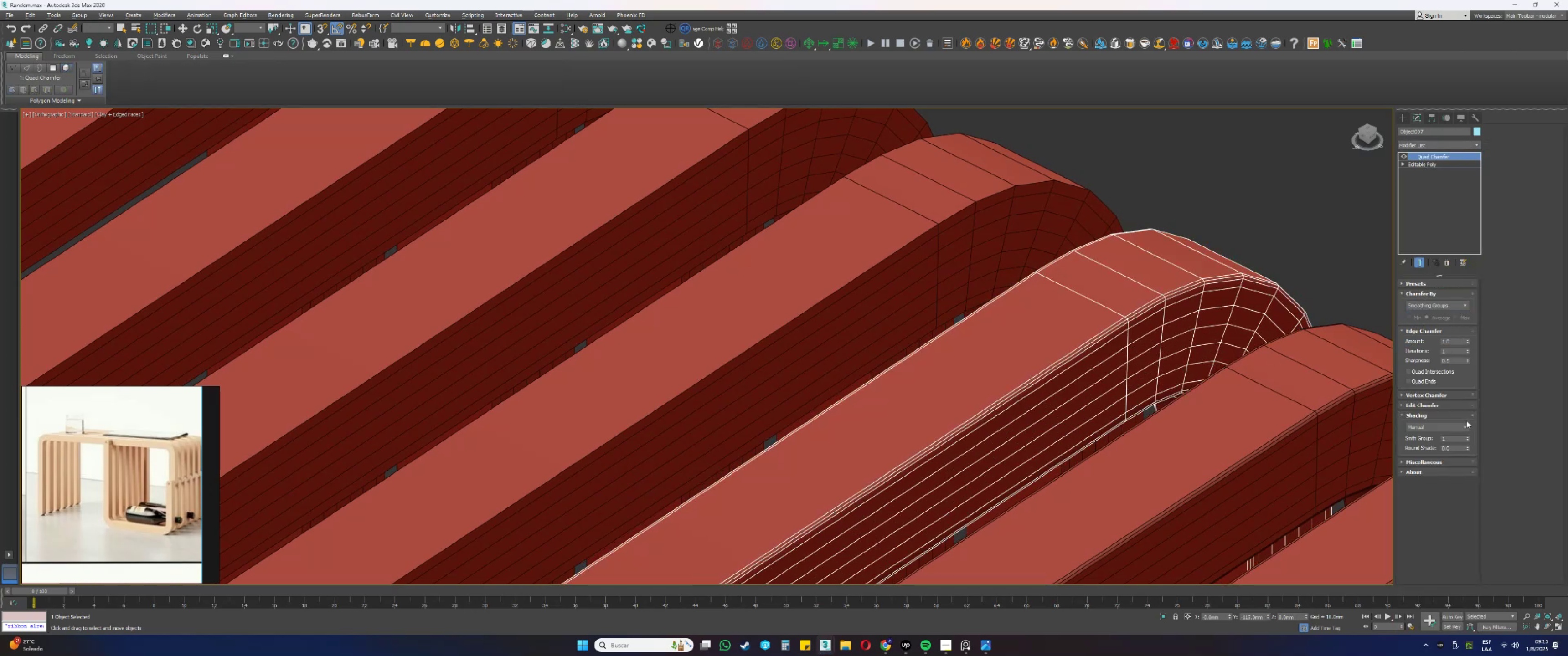 
left_click_drag(start_coordinate=[1470, 438], to_coordinate=[1475, 371])
 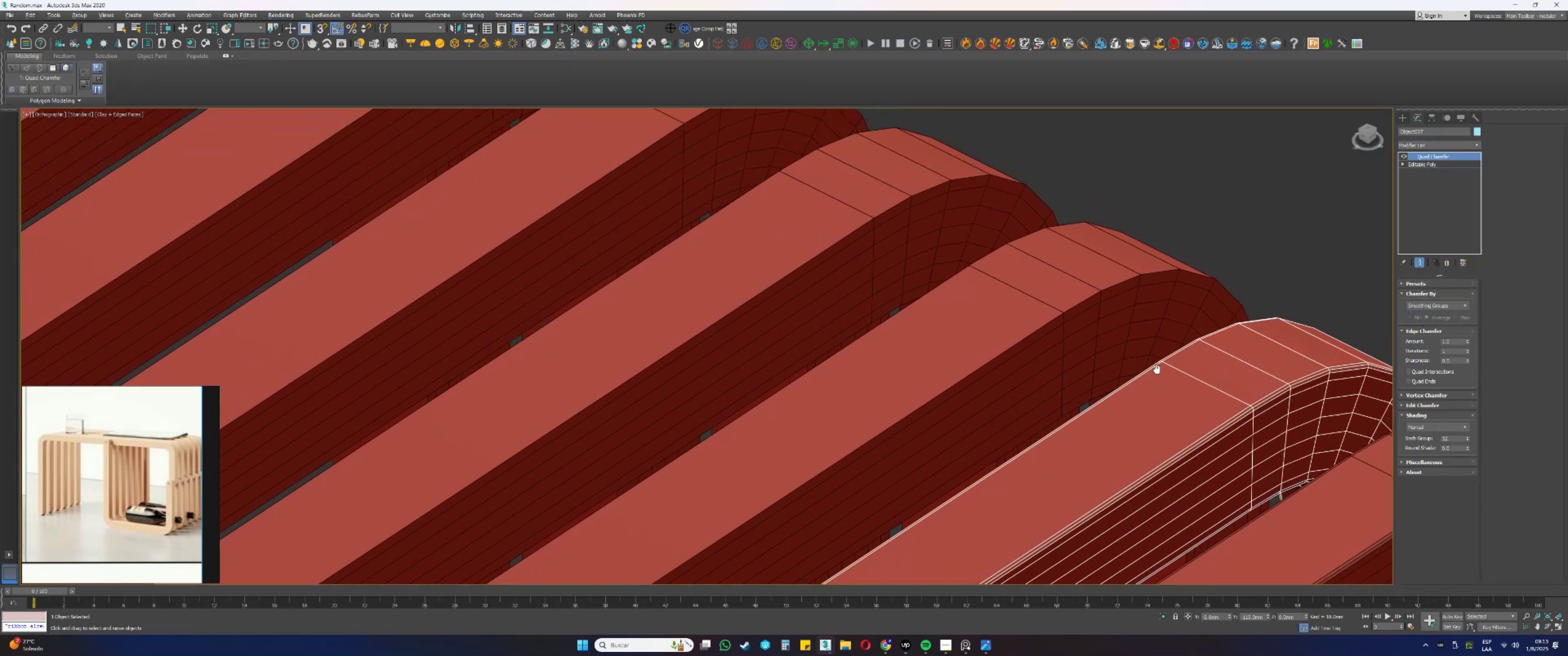 
left_click([1140, 327])
 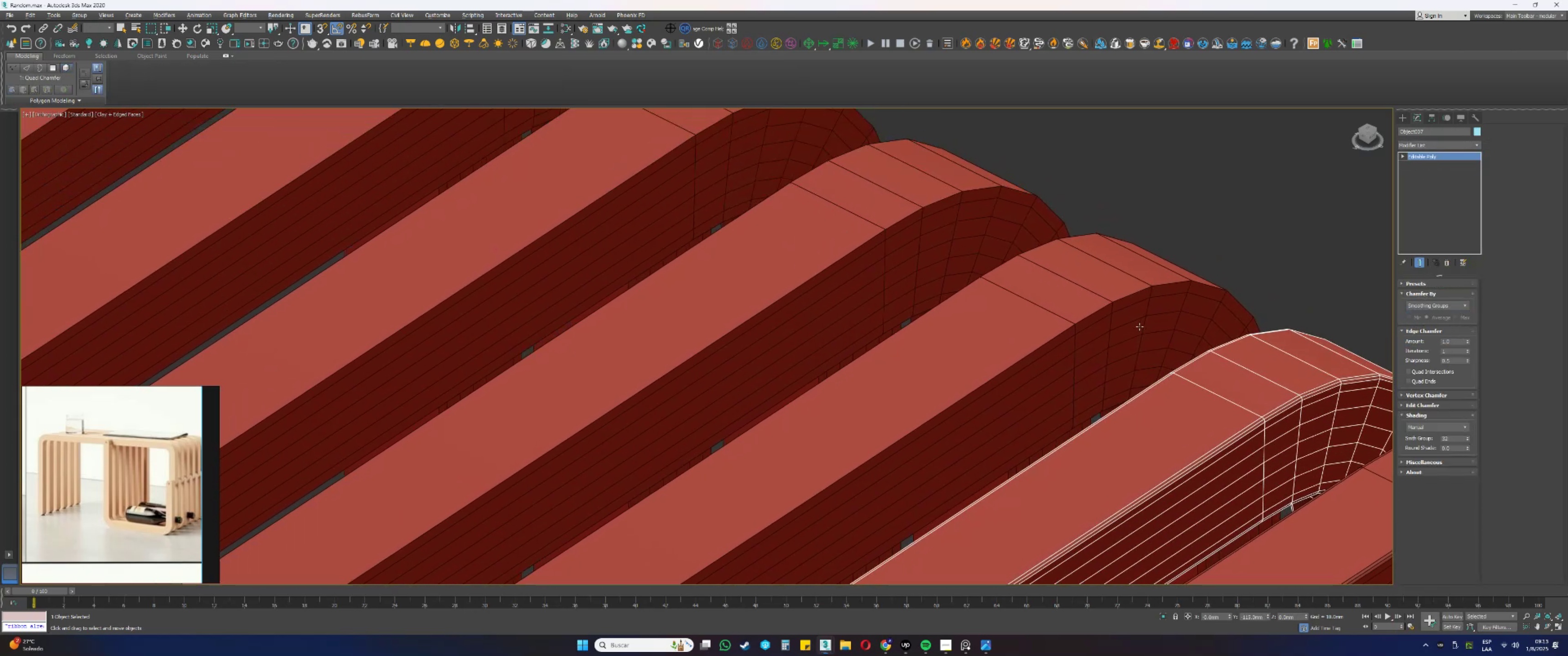 
key(5)
 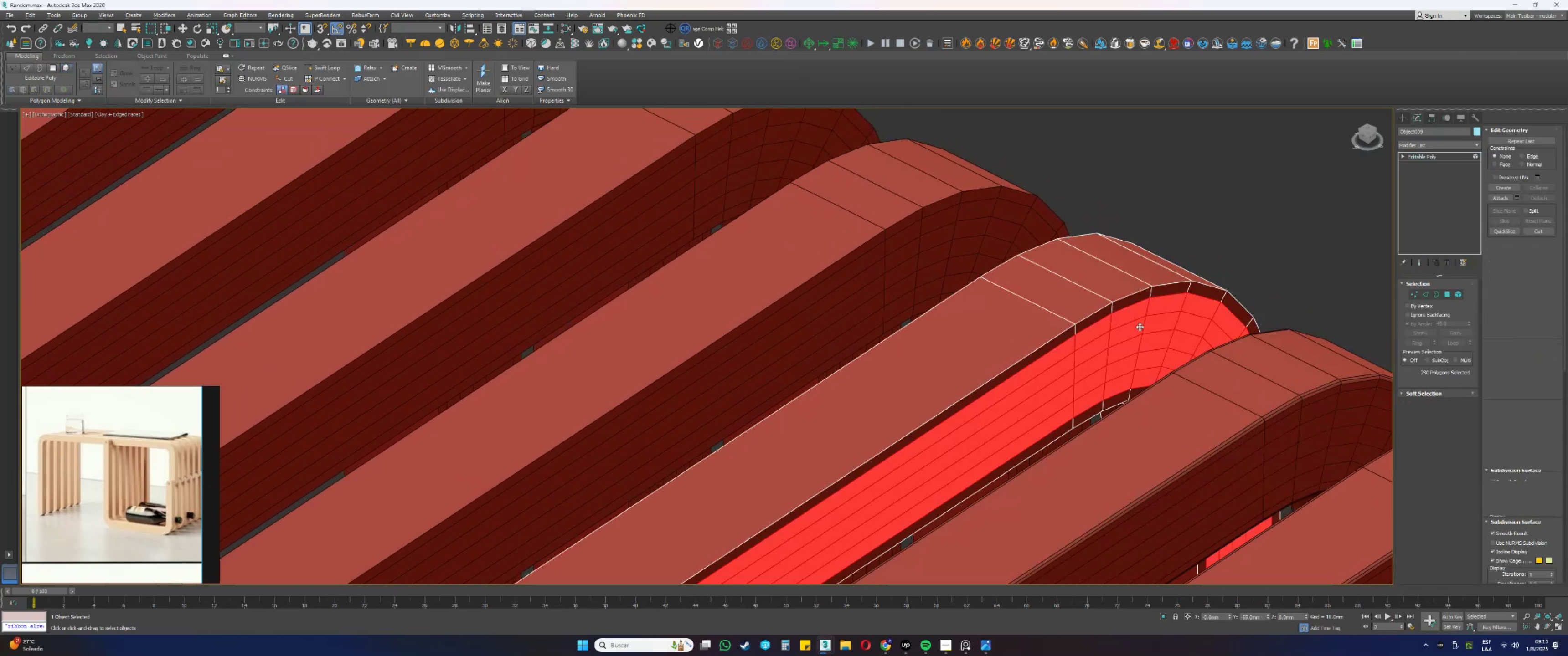 
left_click([1140, 327])
 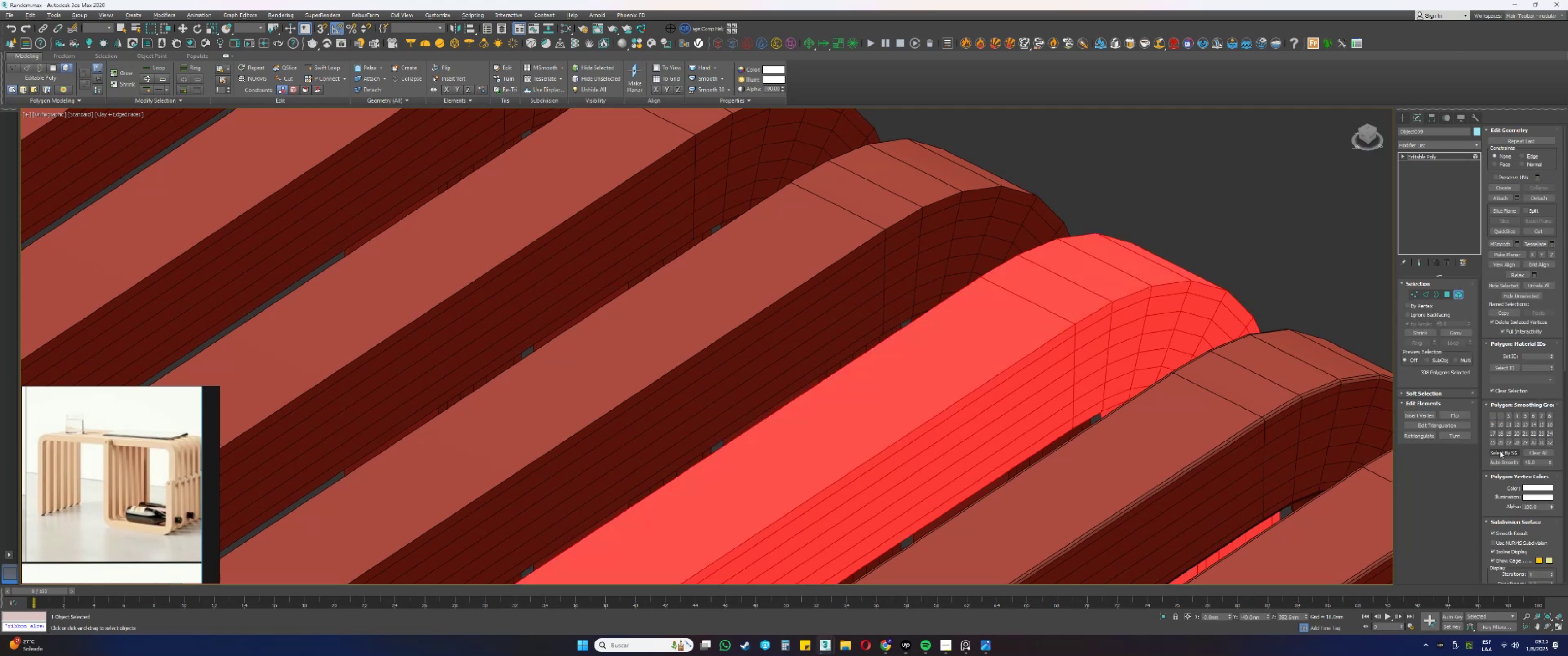 
left_click([1507, 461])
 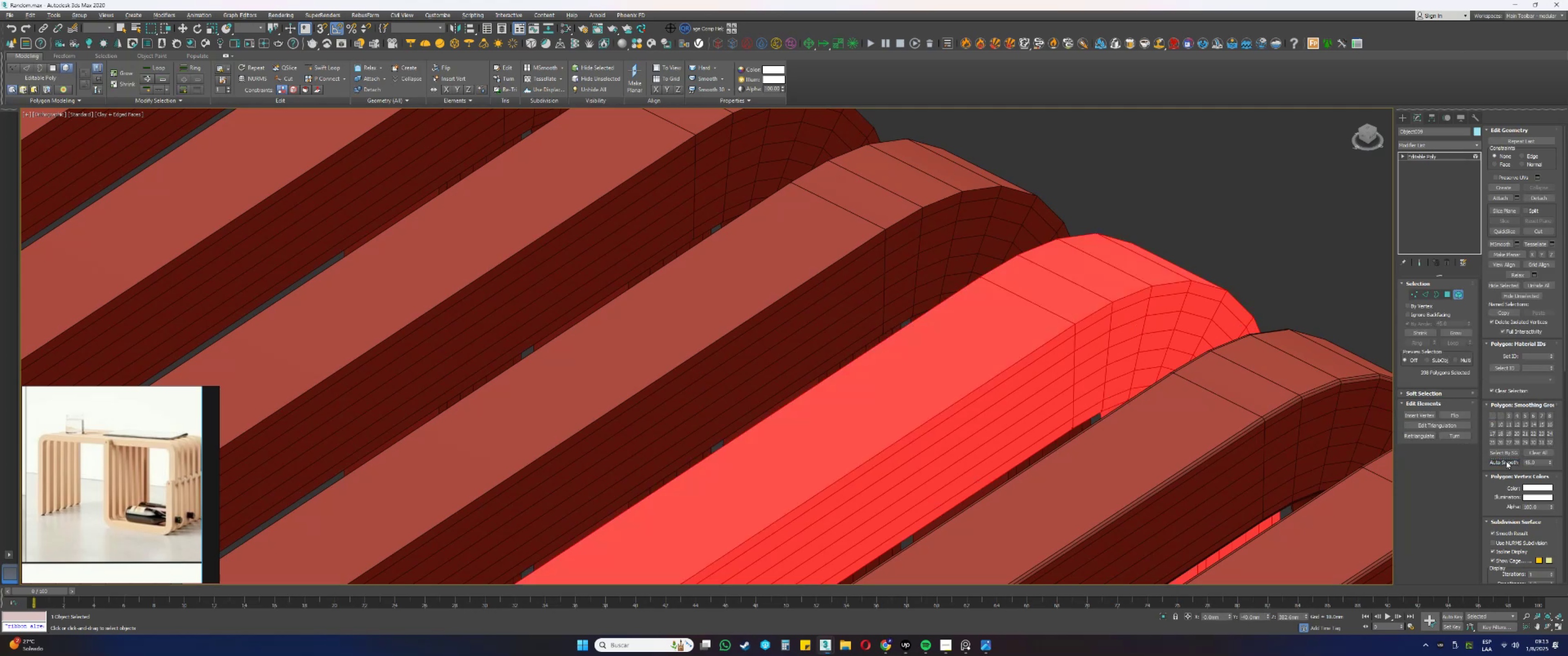 
key(5)
 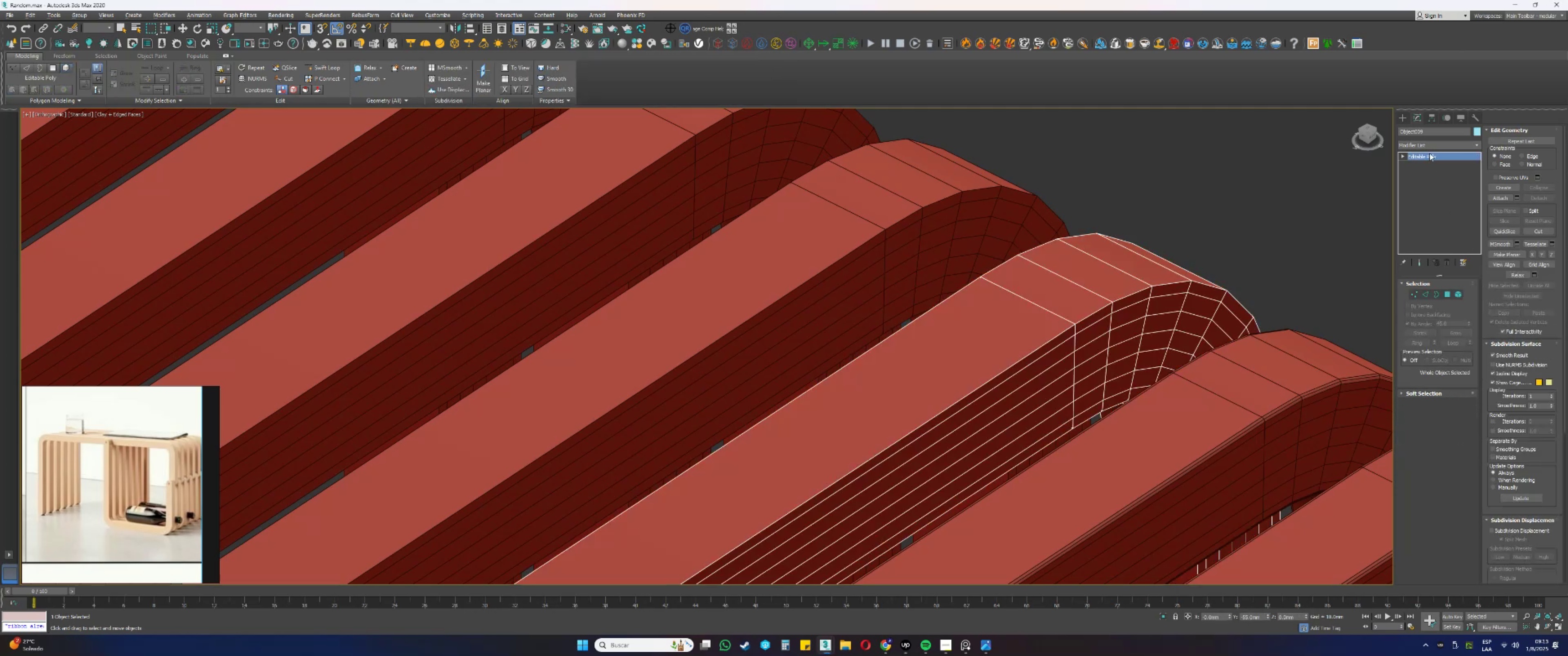 
left_click([1425, 147])
 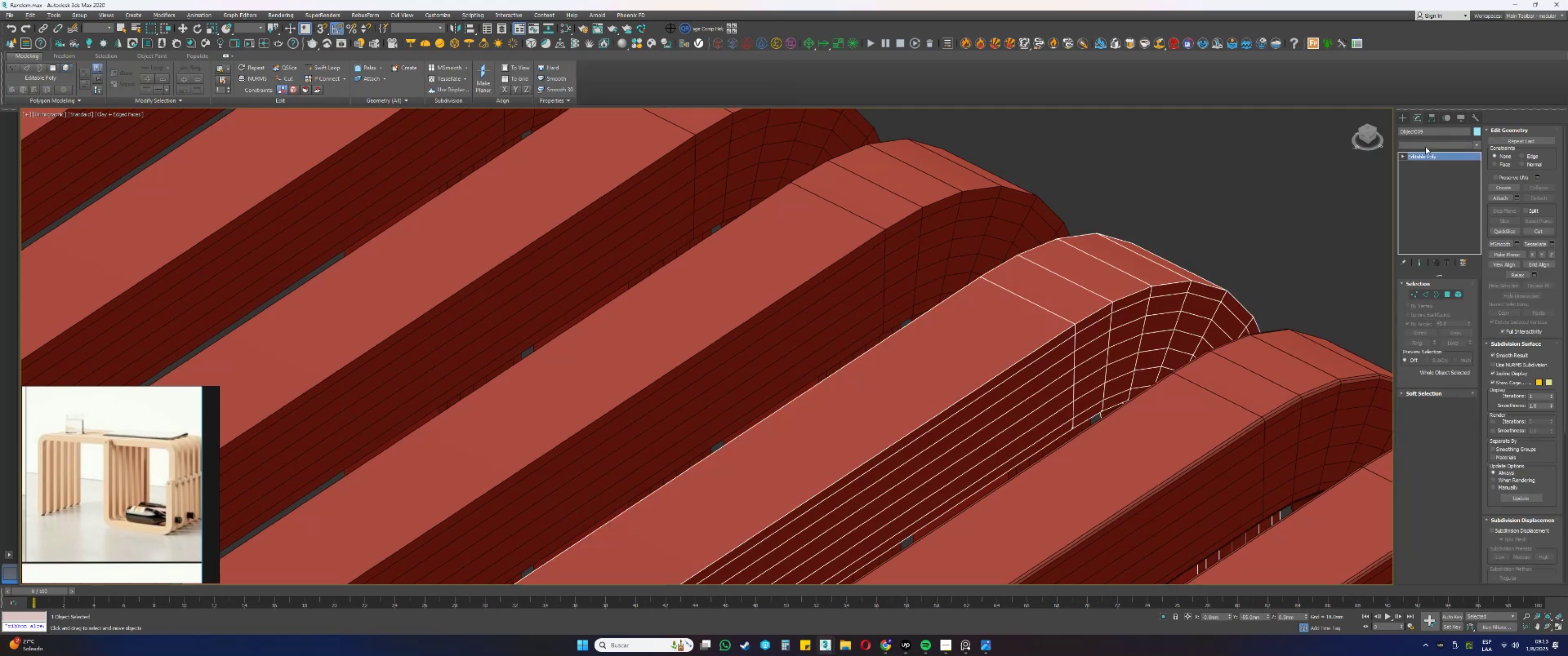 
key(Q)
 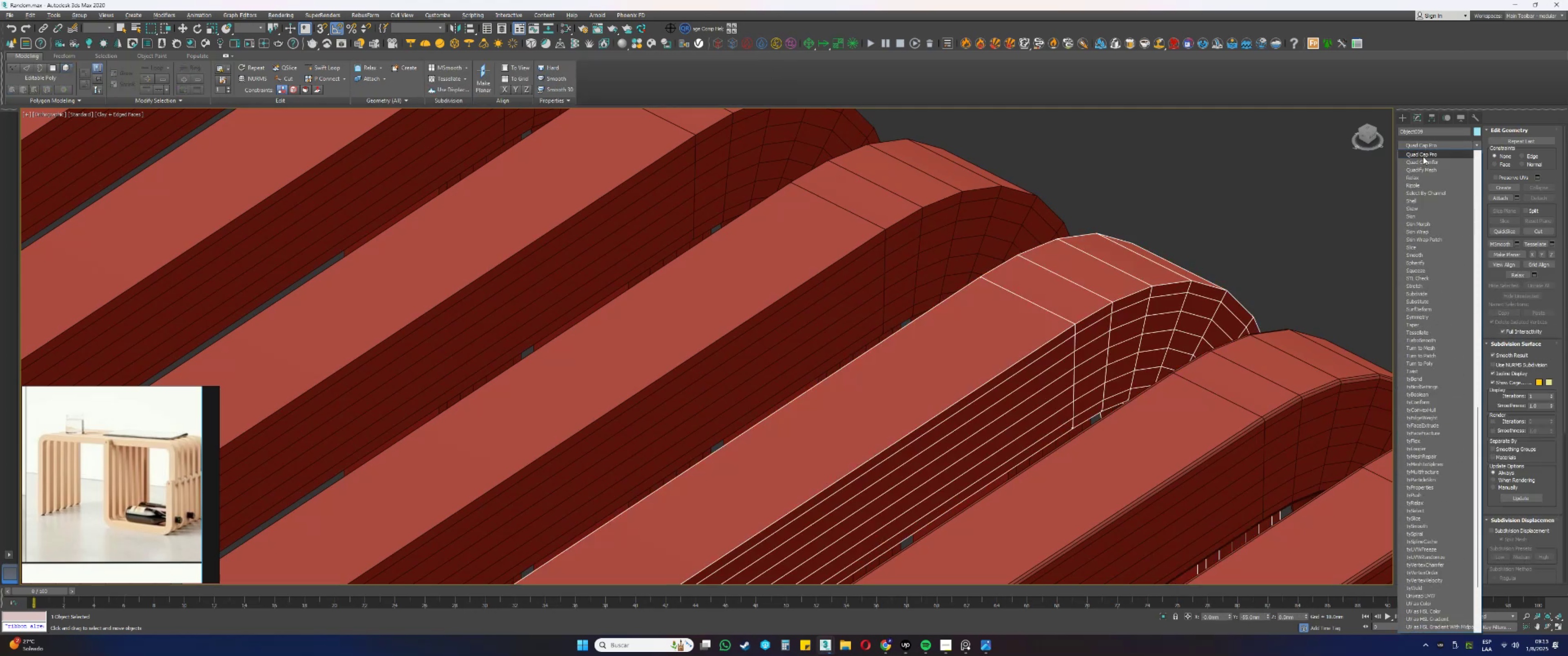 
left_click([1424, 161])
 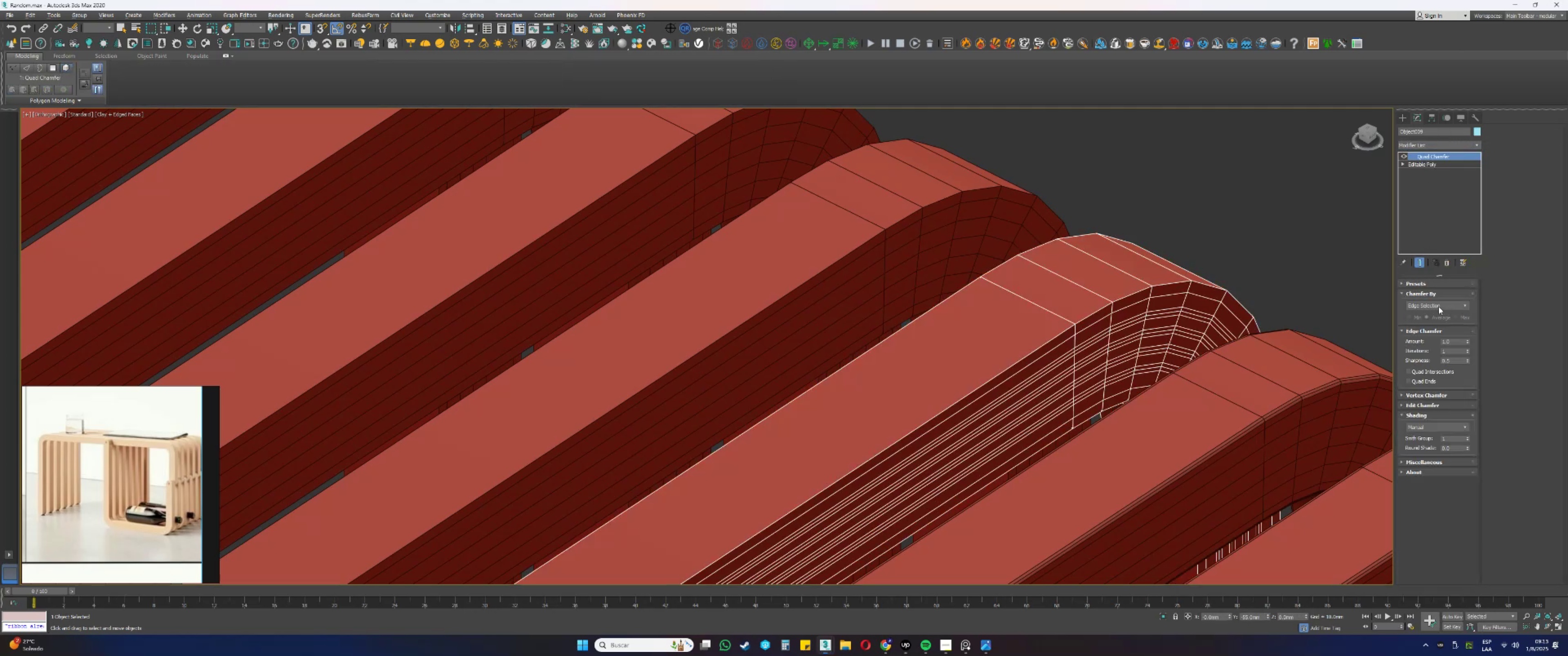 
left_click([1432, 319])
 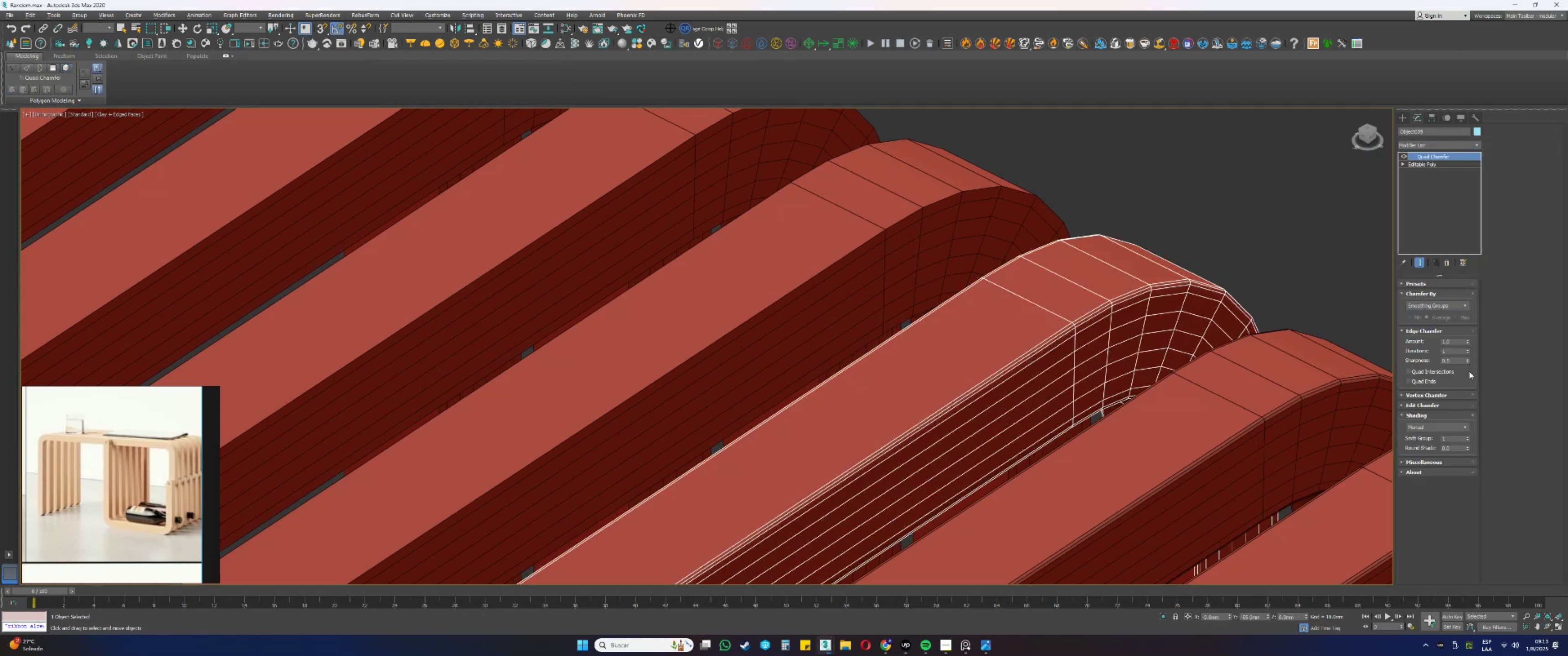 
left_click_drag(start_coordinate=[1469, 438], to_coordinate=[1479, 332])
 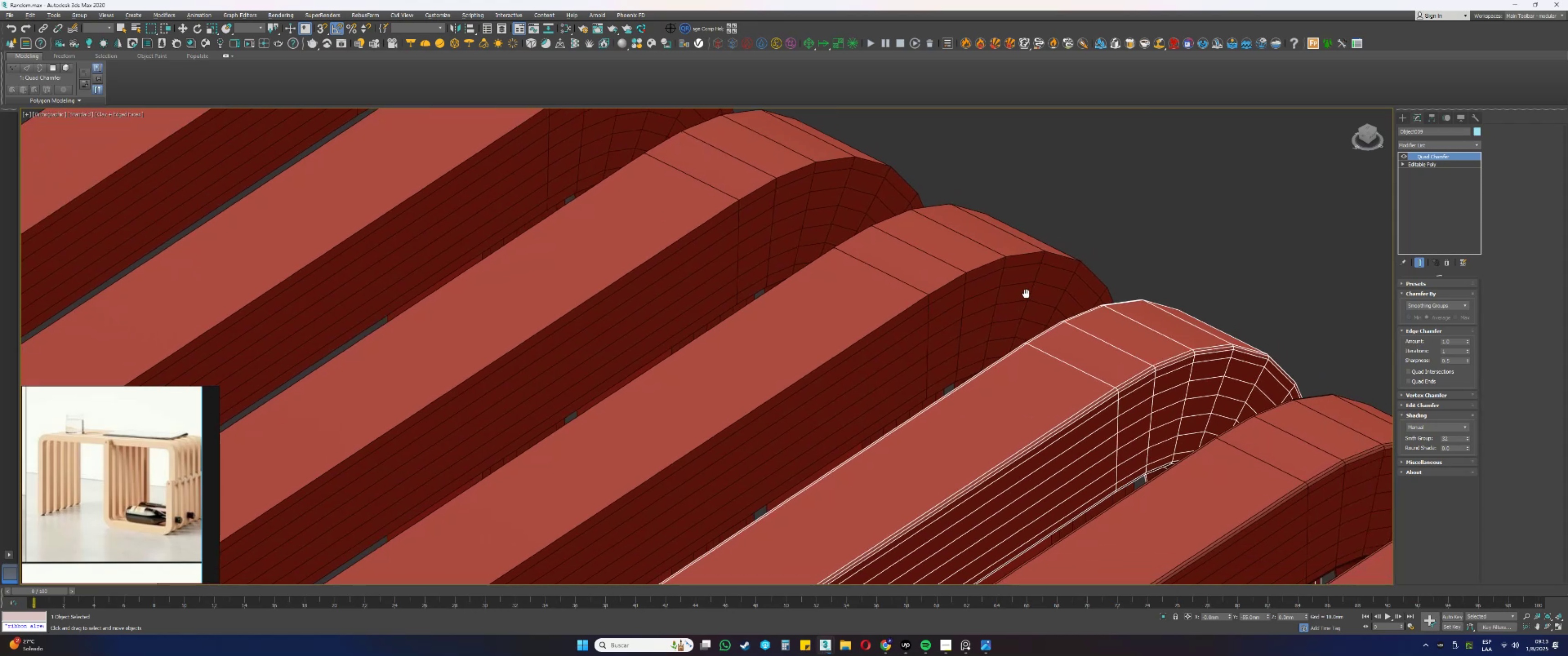 
left_click([1086, 310])
 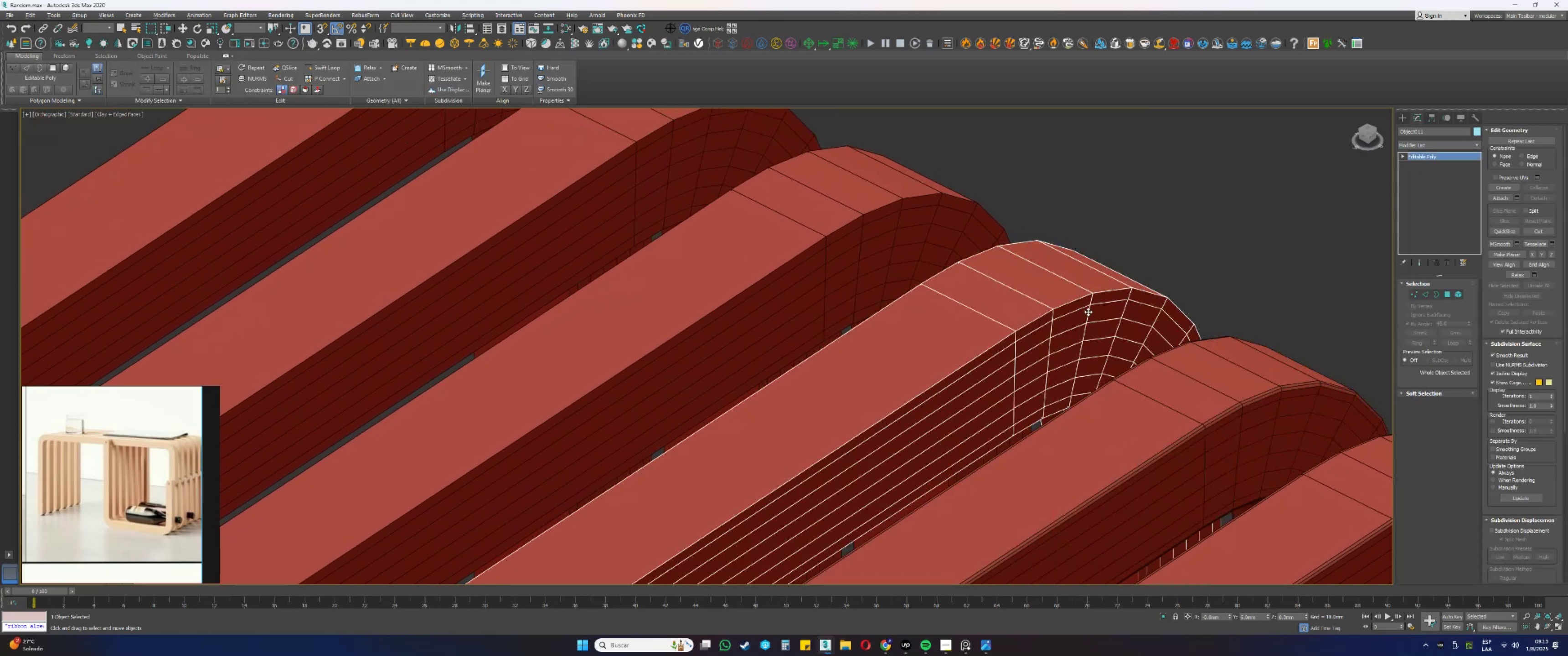 
key(5)
 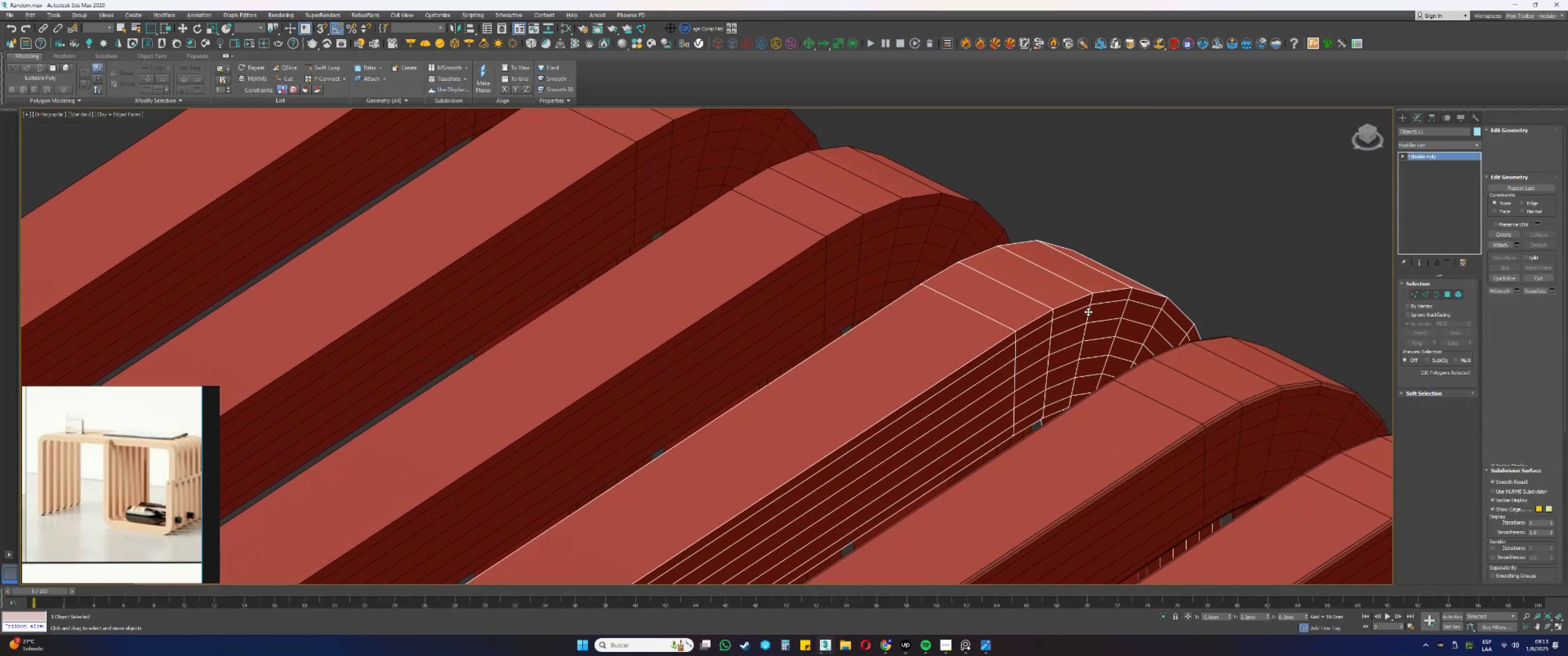 
left_click([1088, 312])
 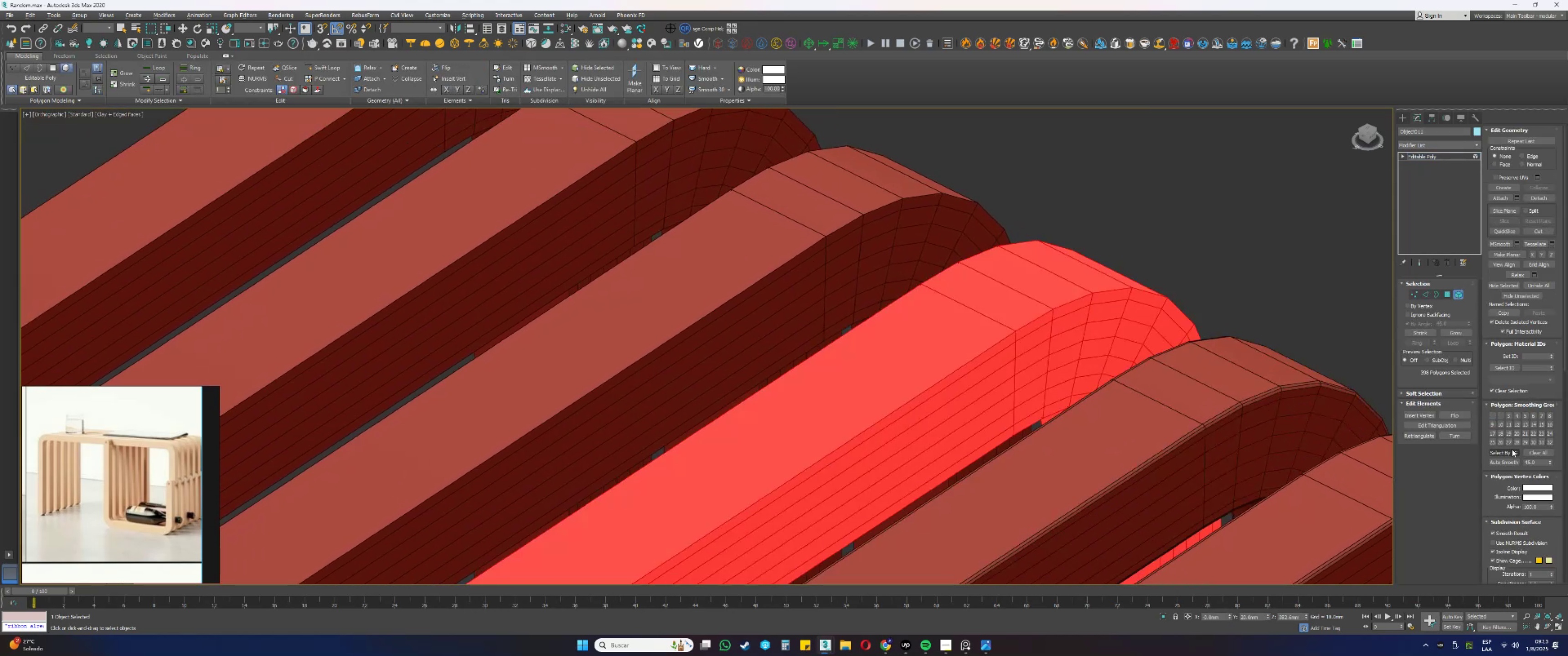 
left_click([1512, 466])
 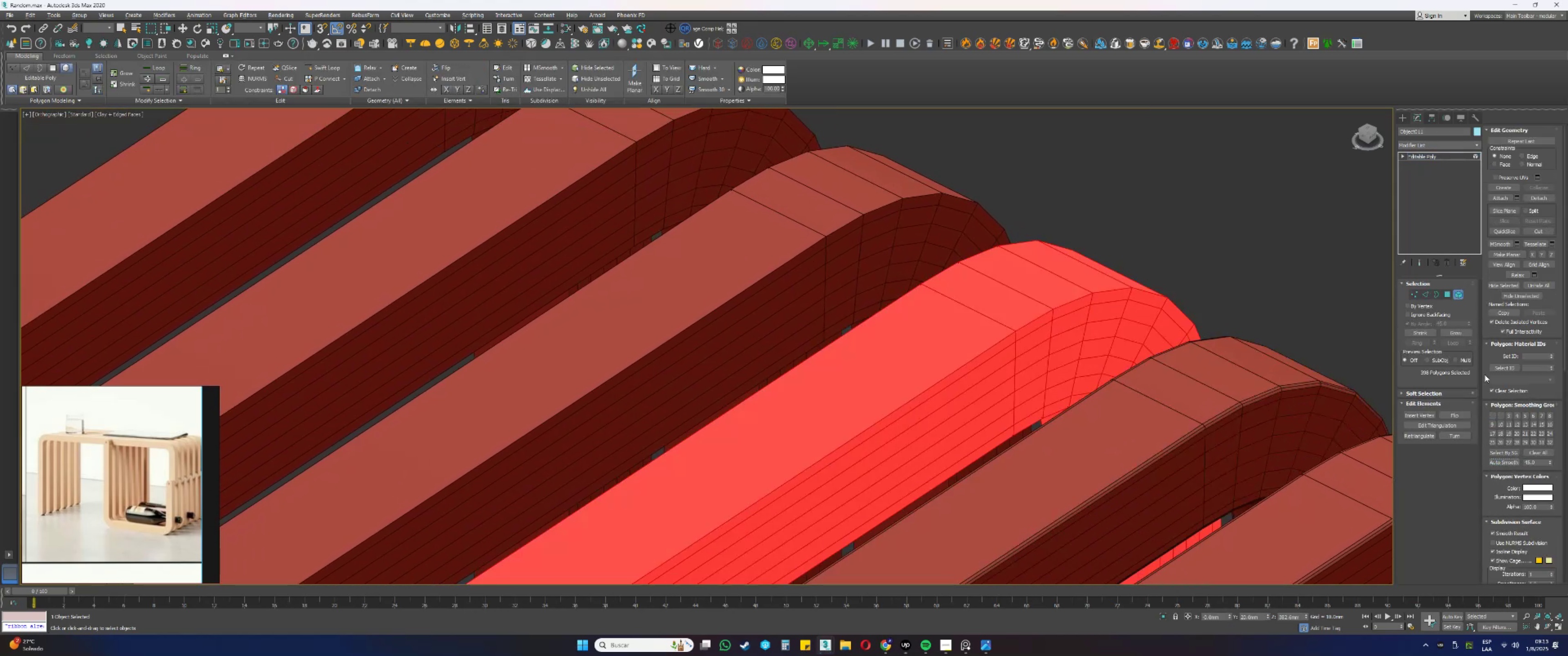 
key(5)
 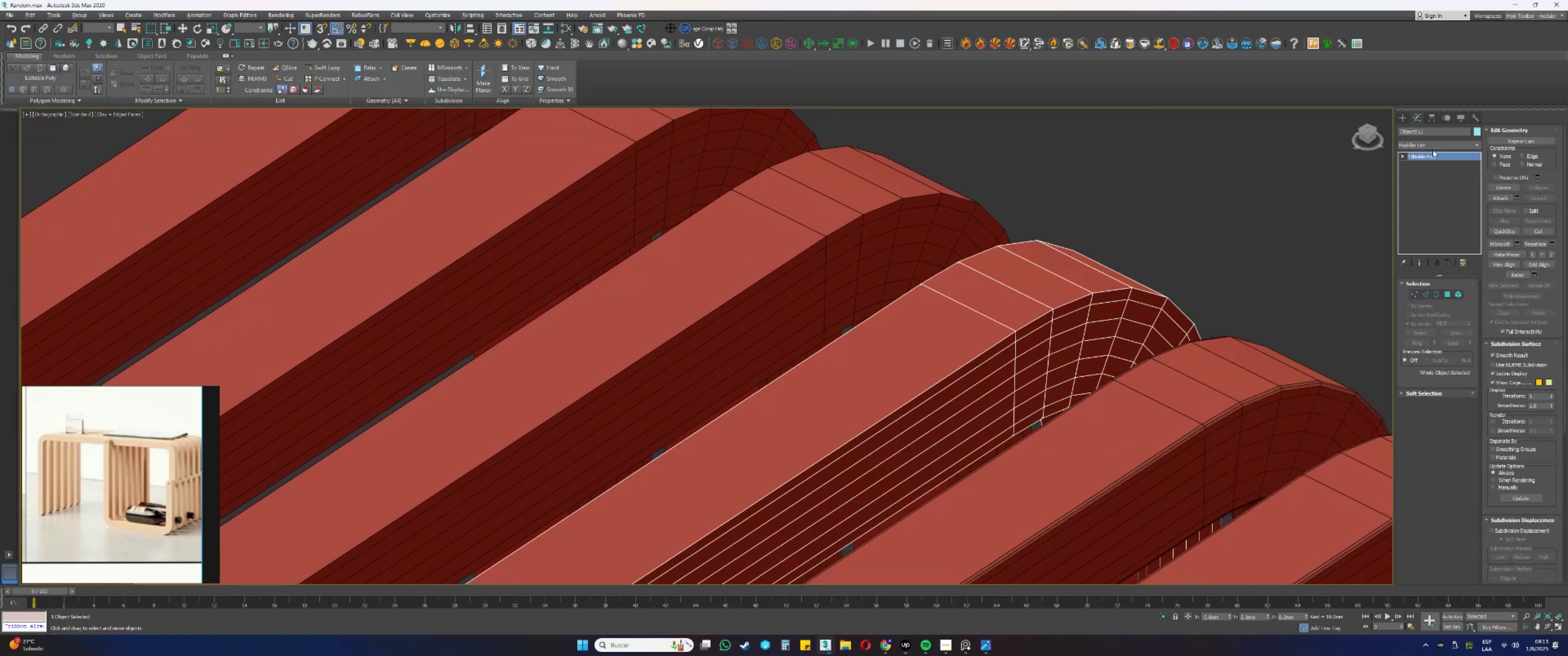 
left_click([1429, 145])
 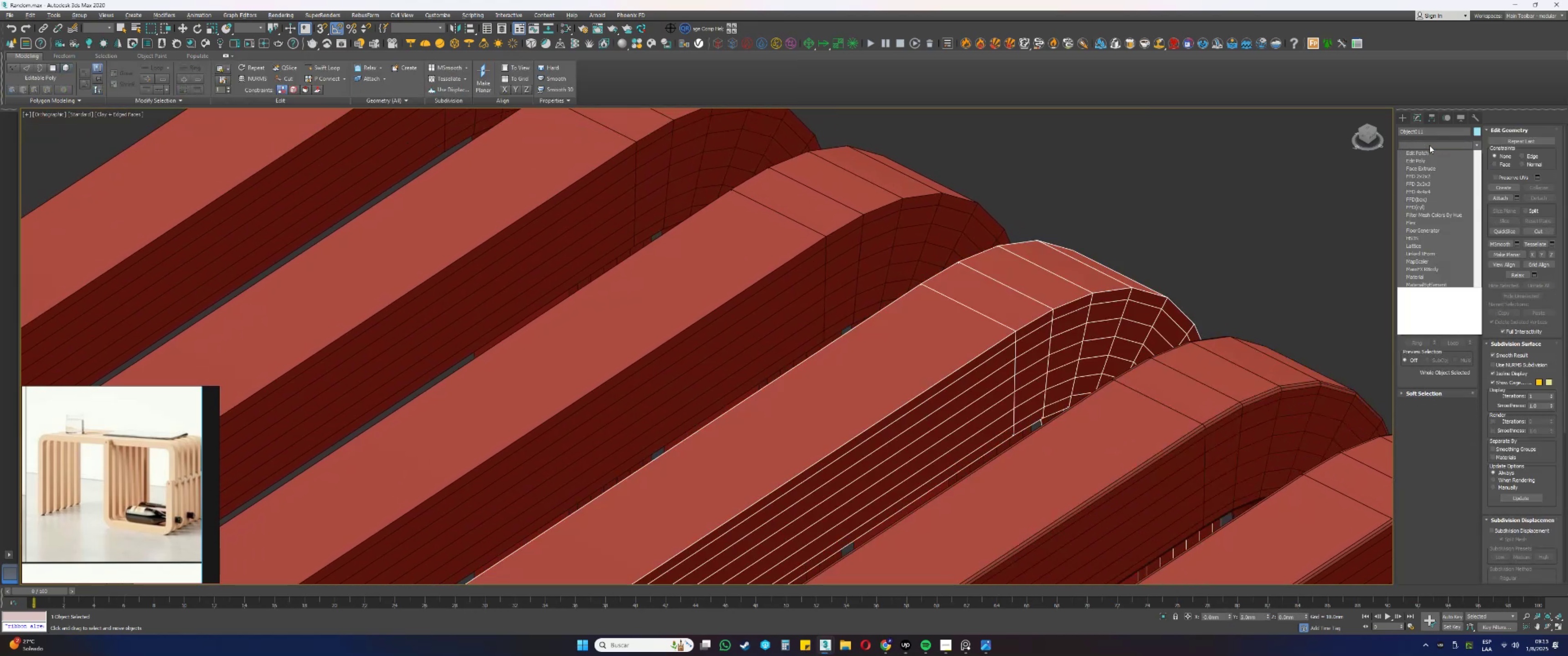 
key(Q)
 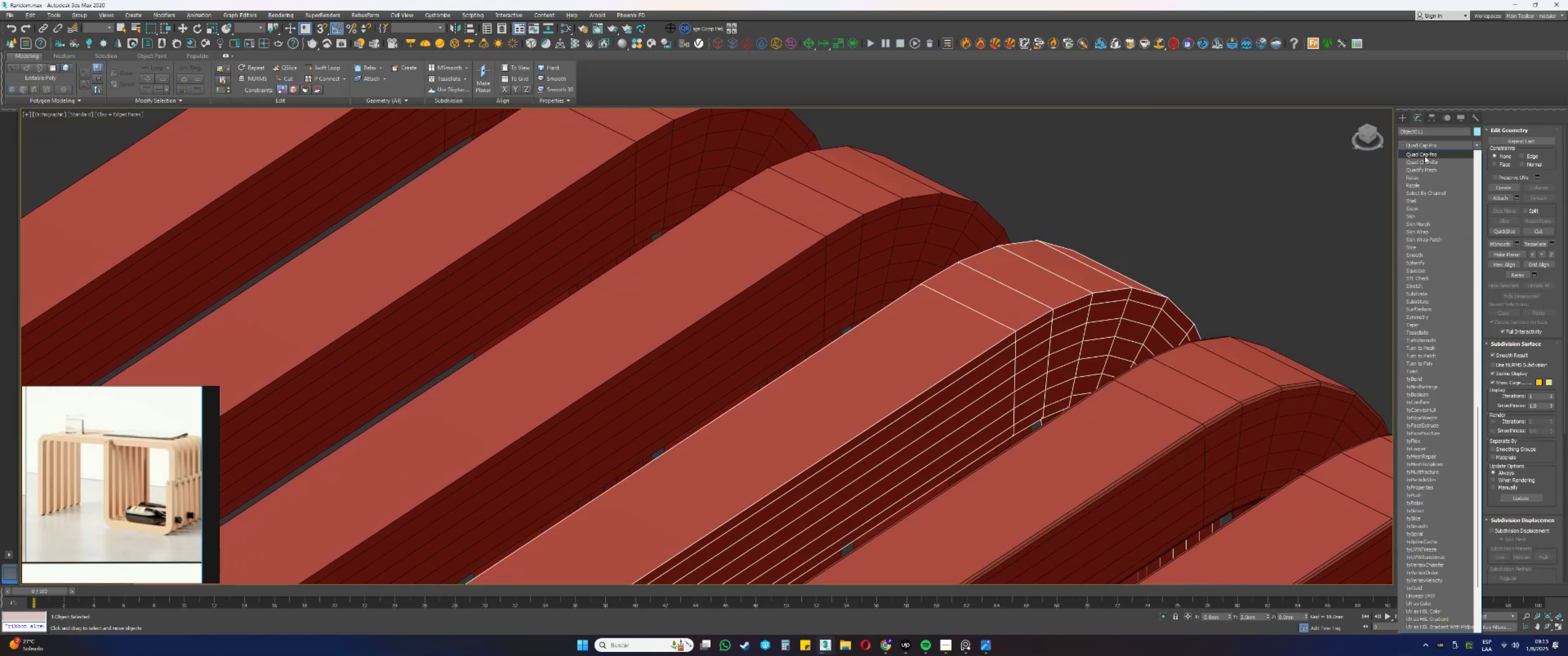 
left_click([1425, 160])
 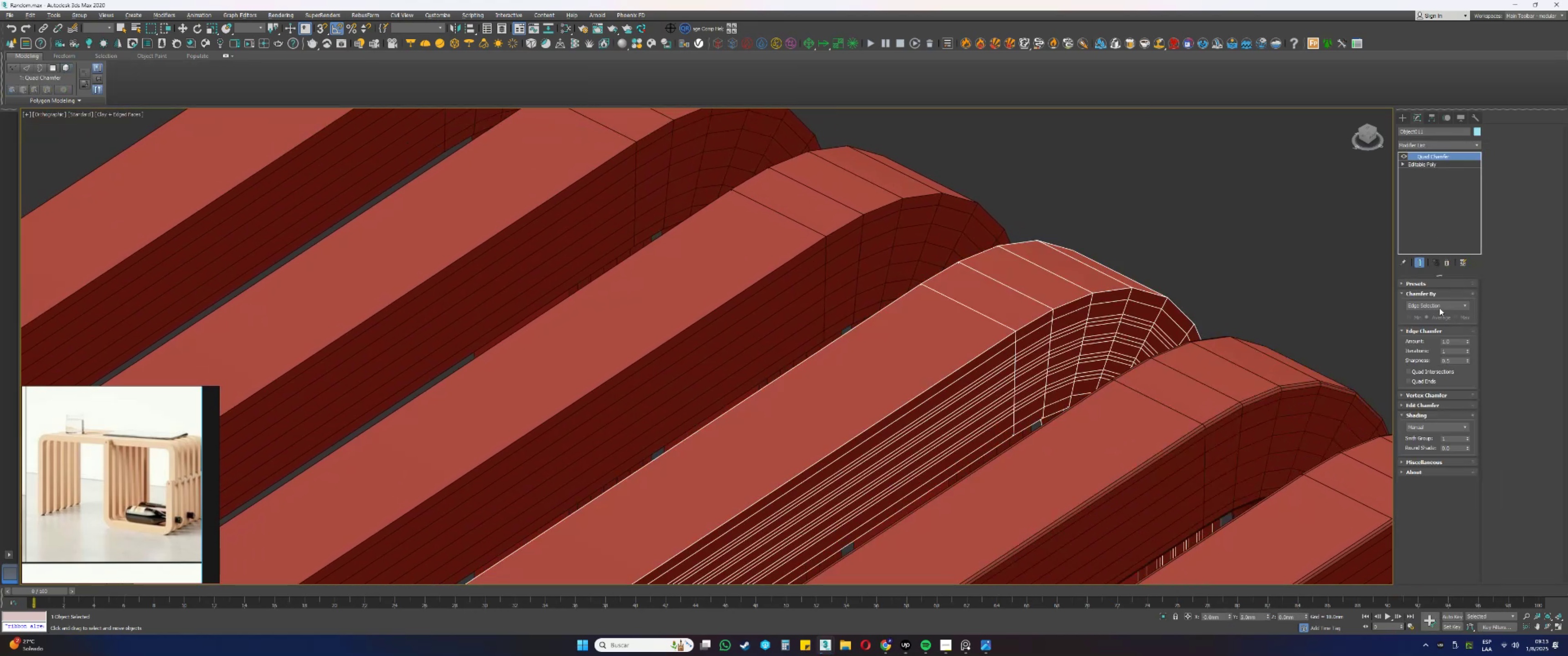 
left_click([1432, 318])
 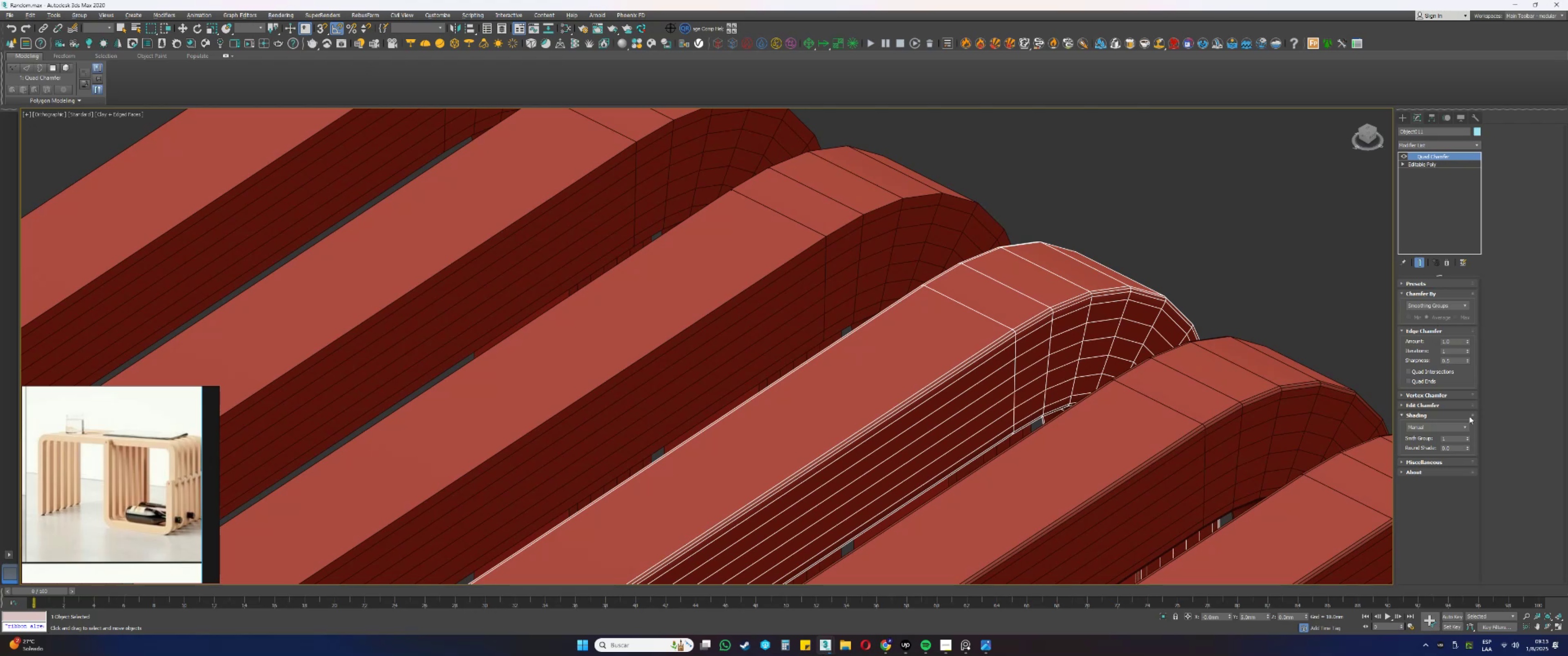 
left_click_drag(start_coordinate=[1466, 439], to_coordinate=[1479, 313])
 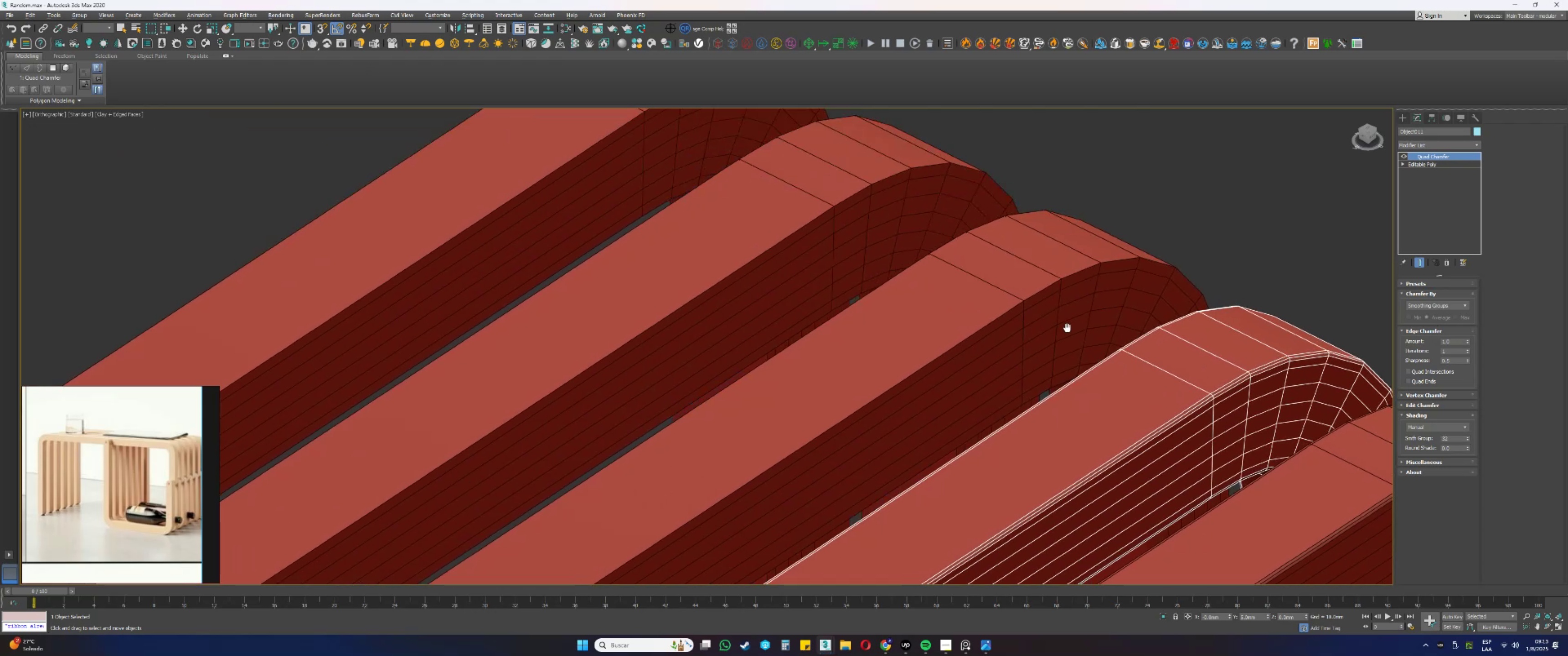 
left_click([1095, 334])
 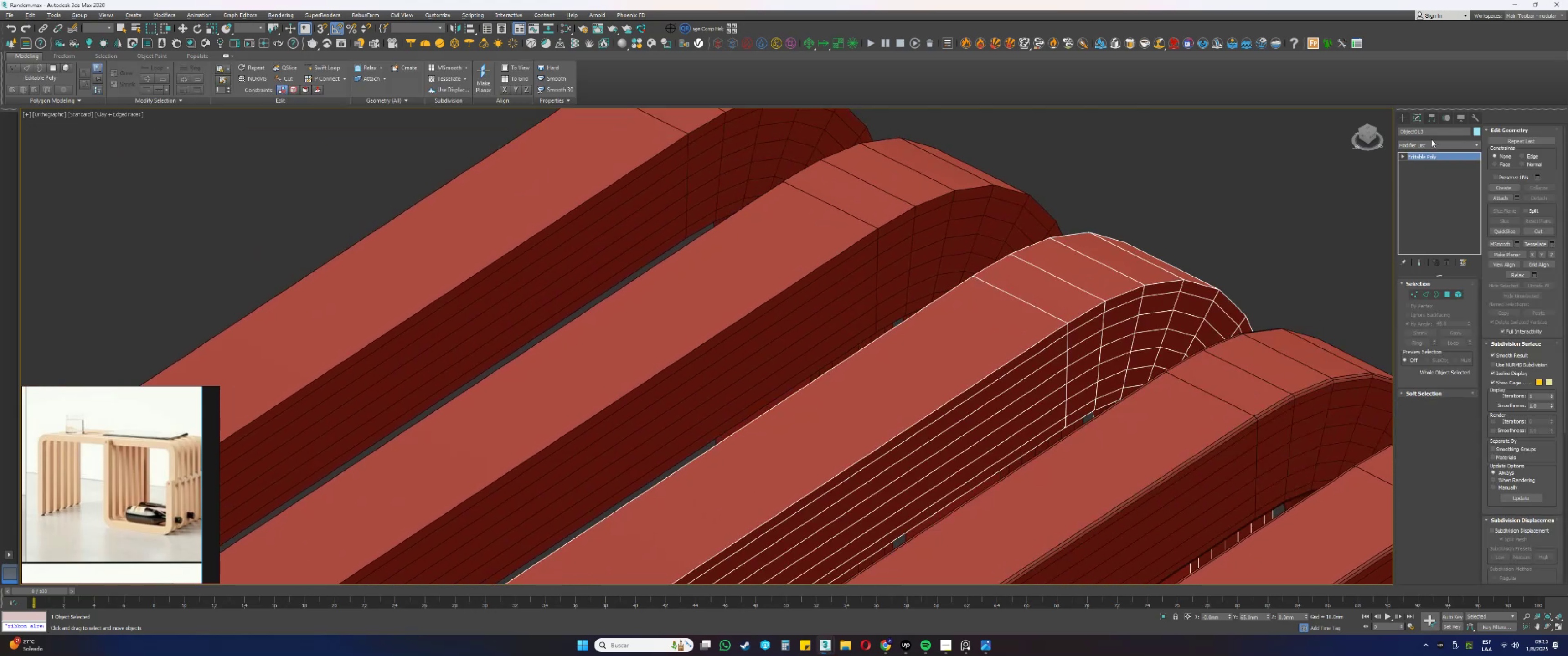 
left_click([1428, 143])
 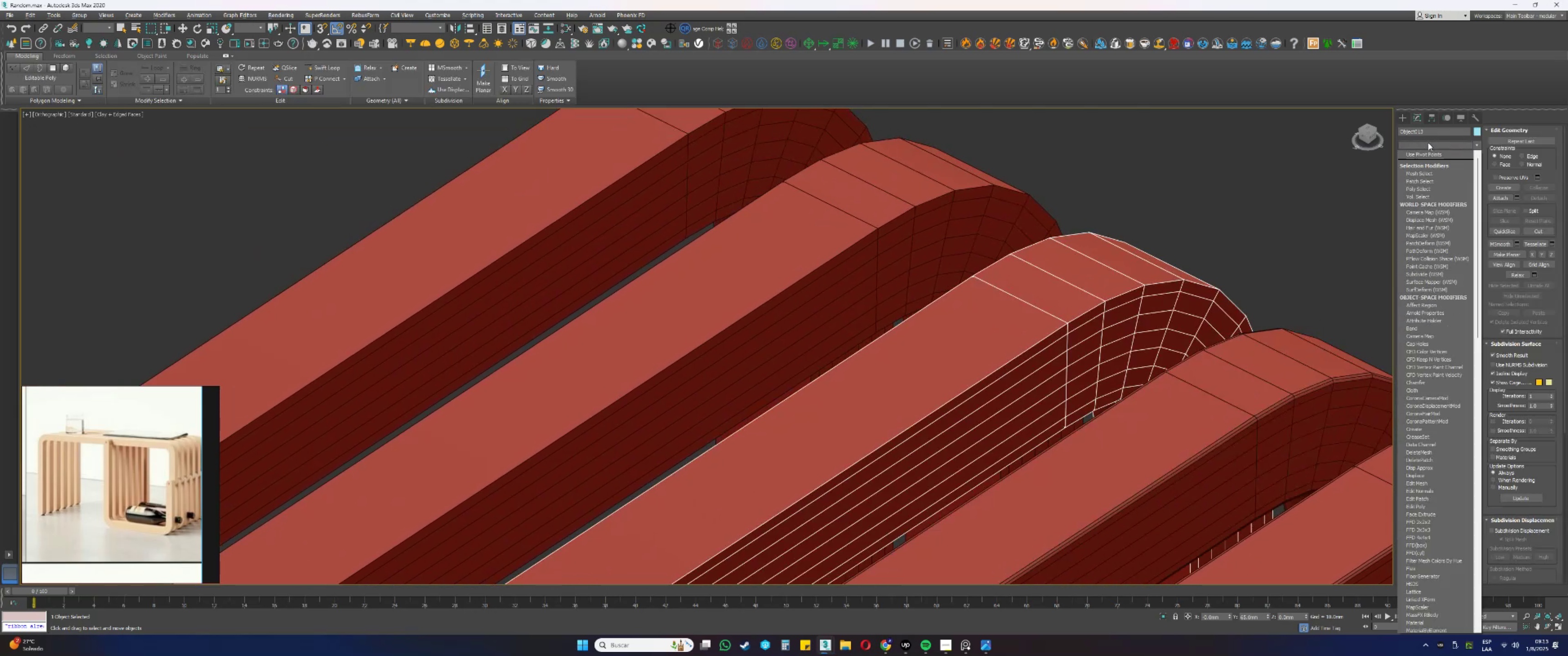 
key(Escape)
 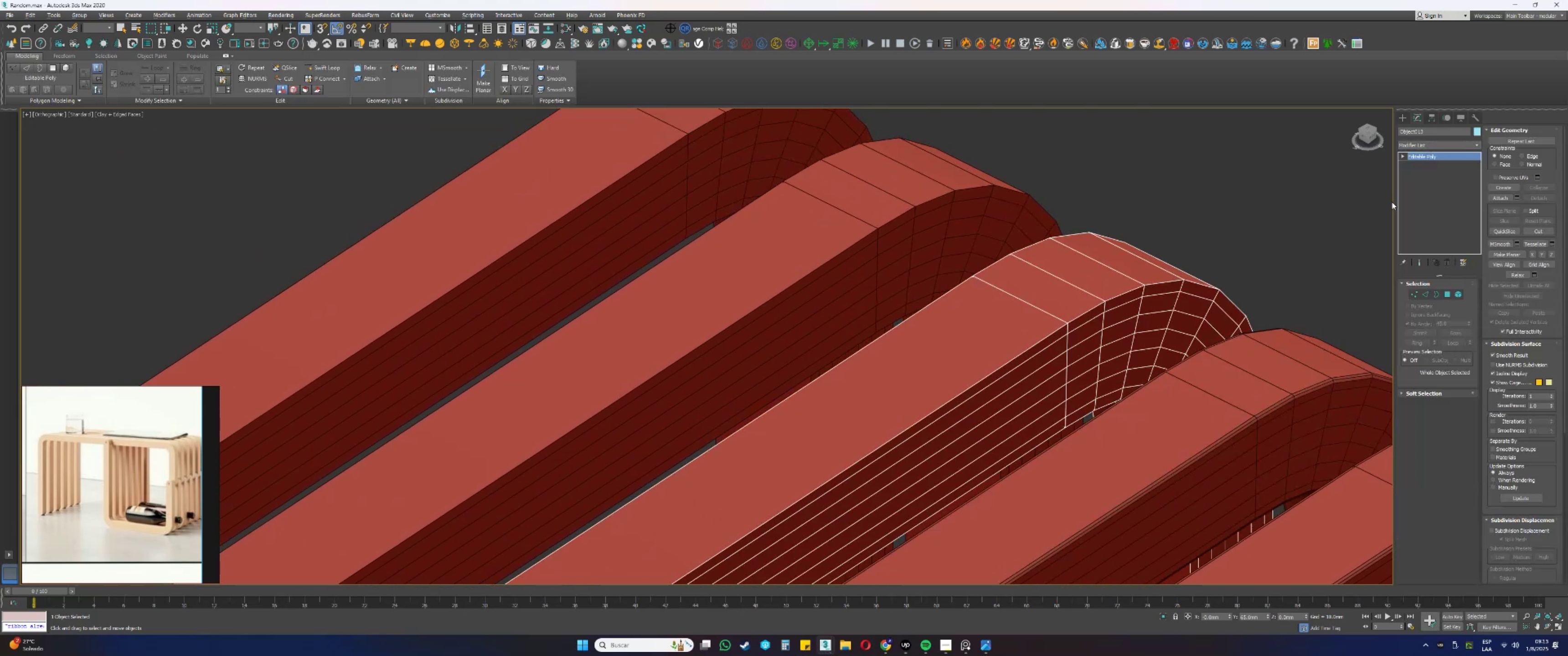 
key(5)
 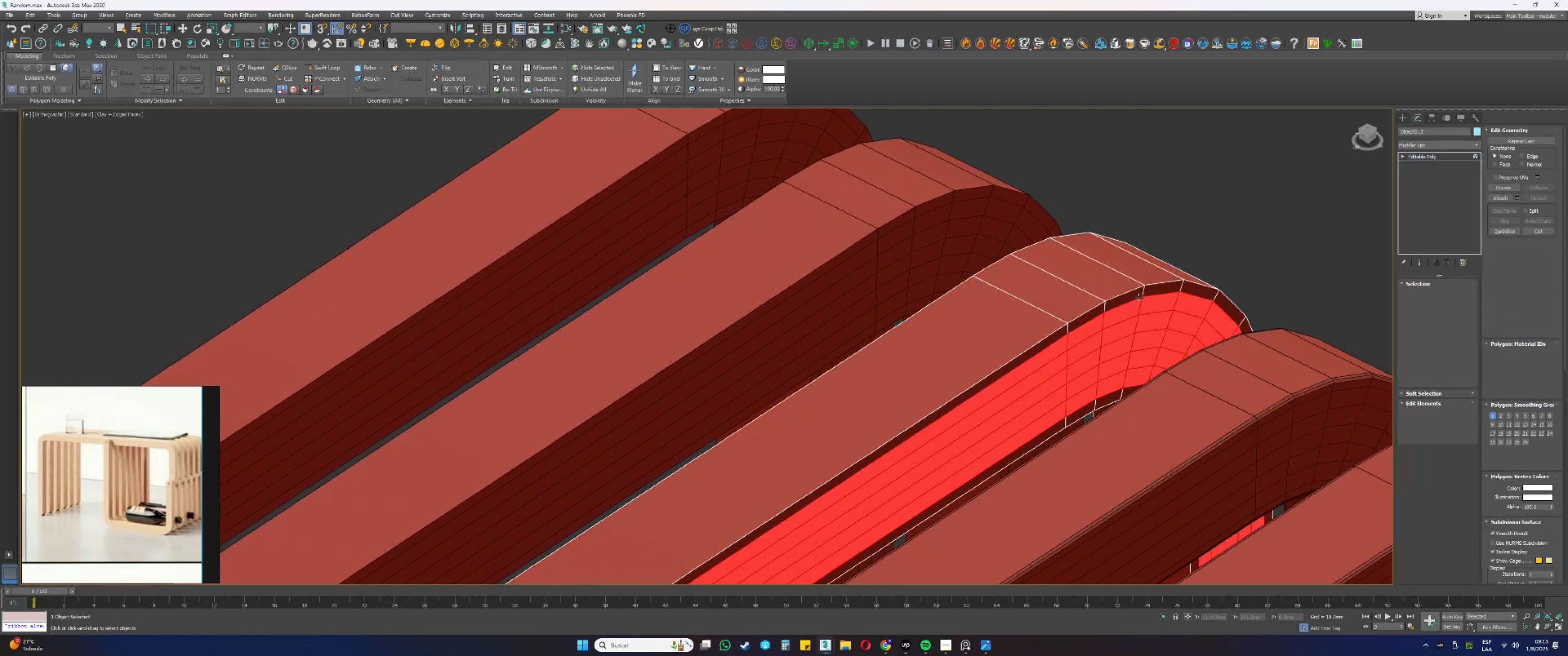 
left_click([1139, 297])
 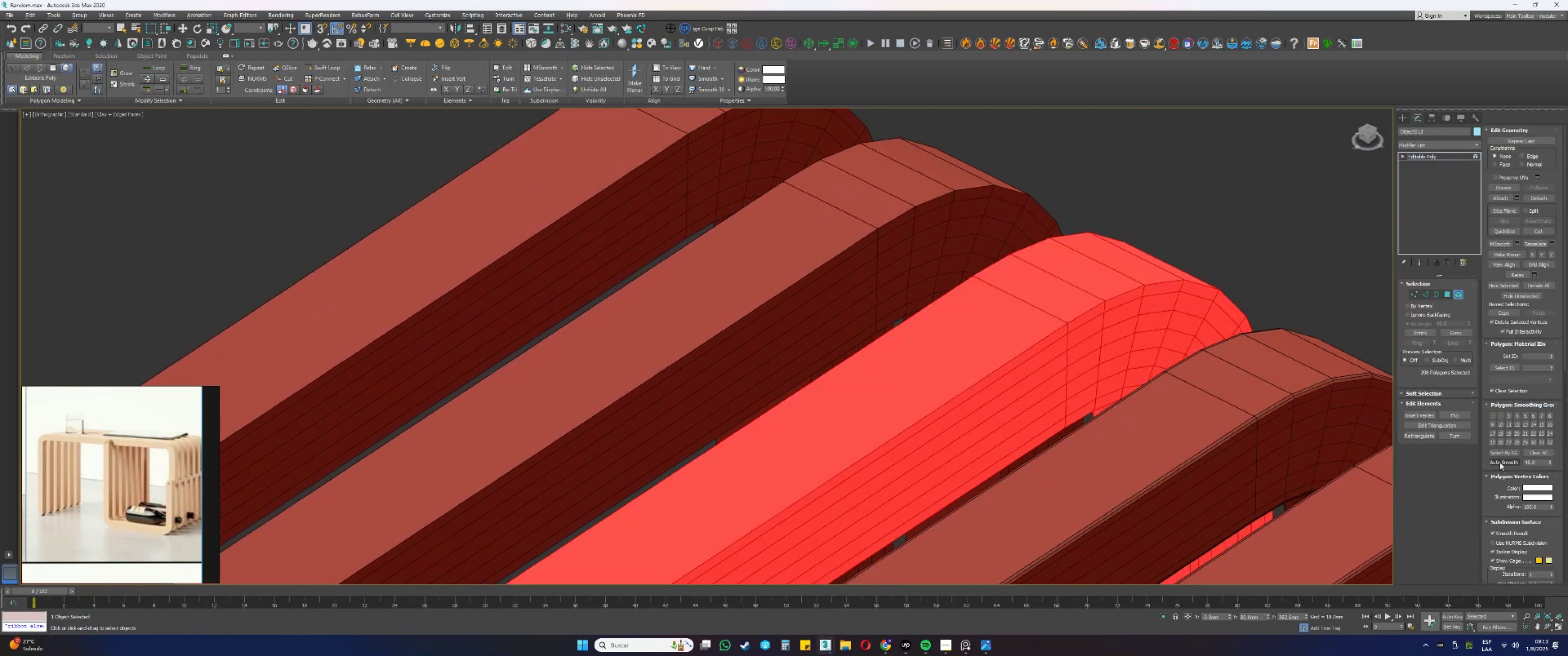 
key(5)
 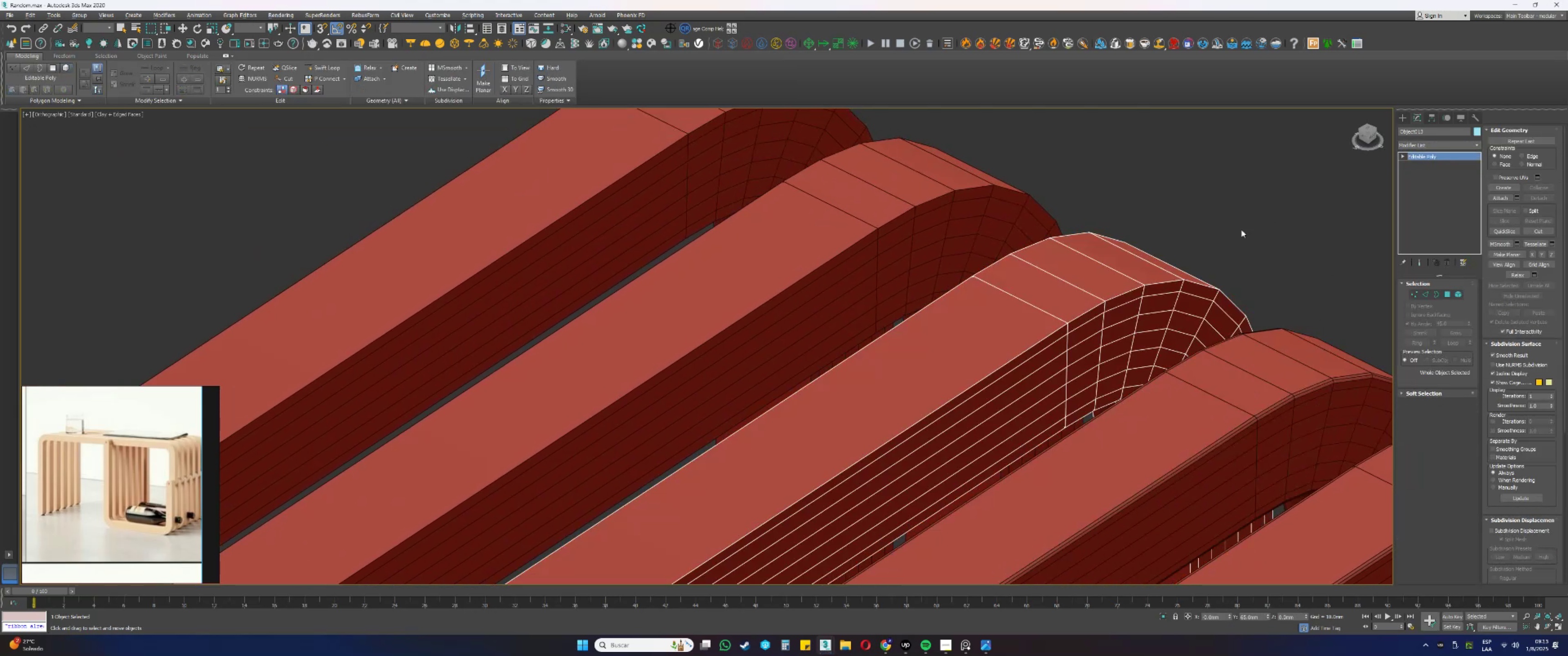 
key(Q)
 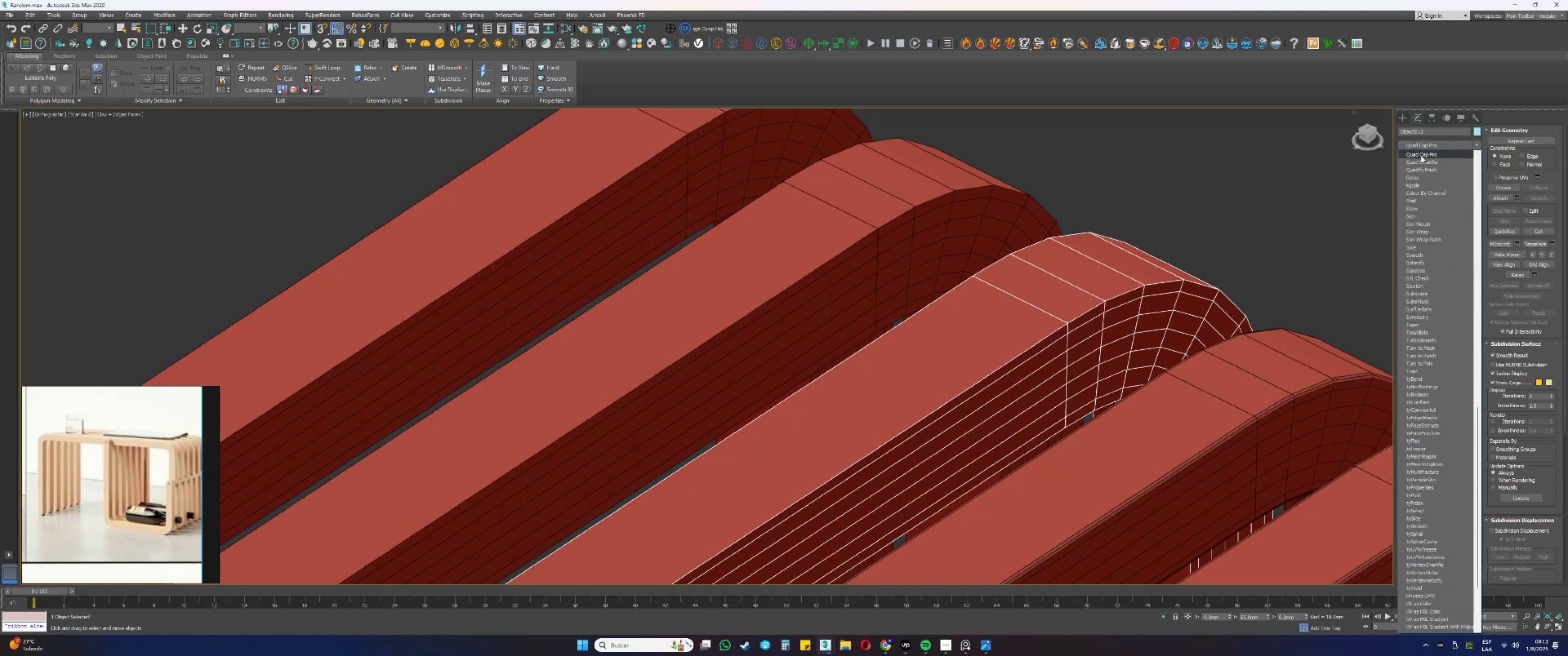 
left_click([1419, 162])
 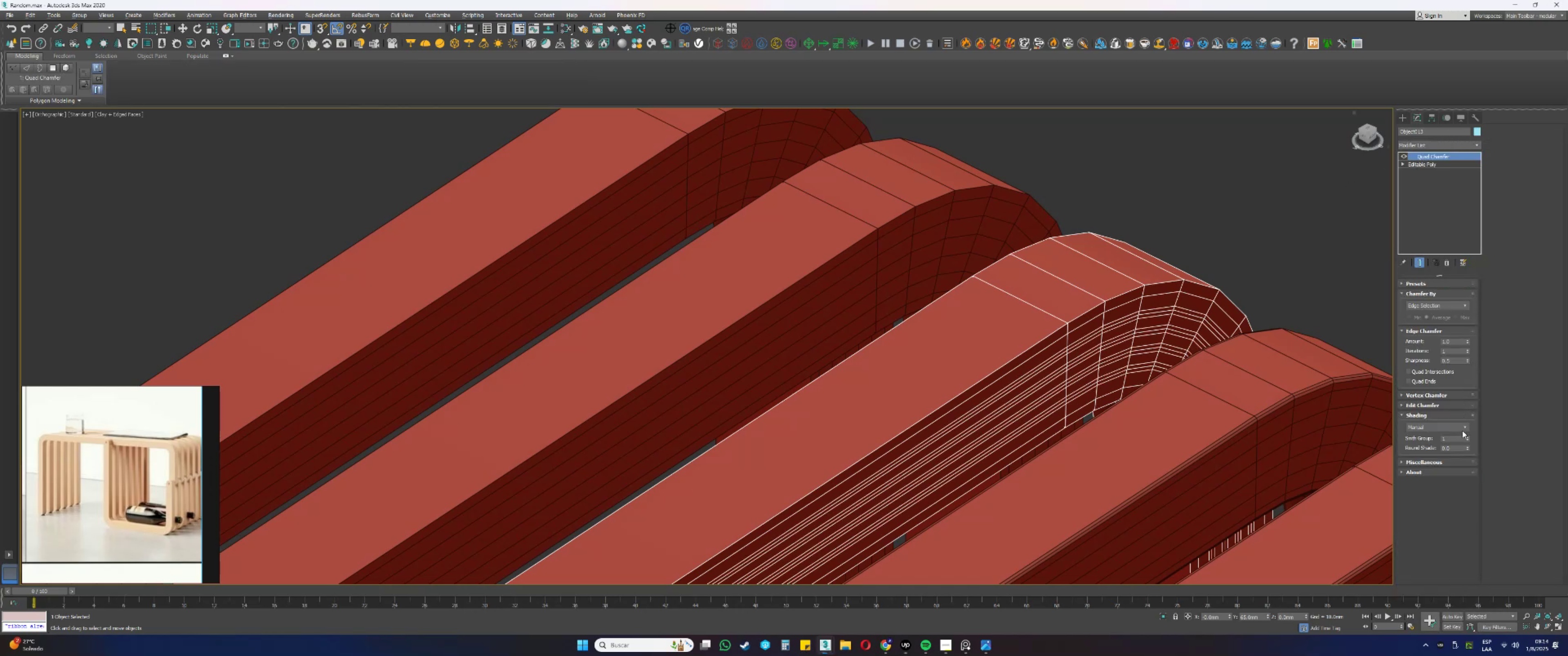 
left_click_drag(start_coordinate=[1469, 438], to_coordinate=[1484, 289])
 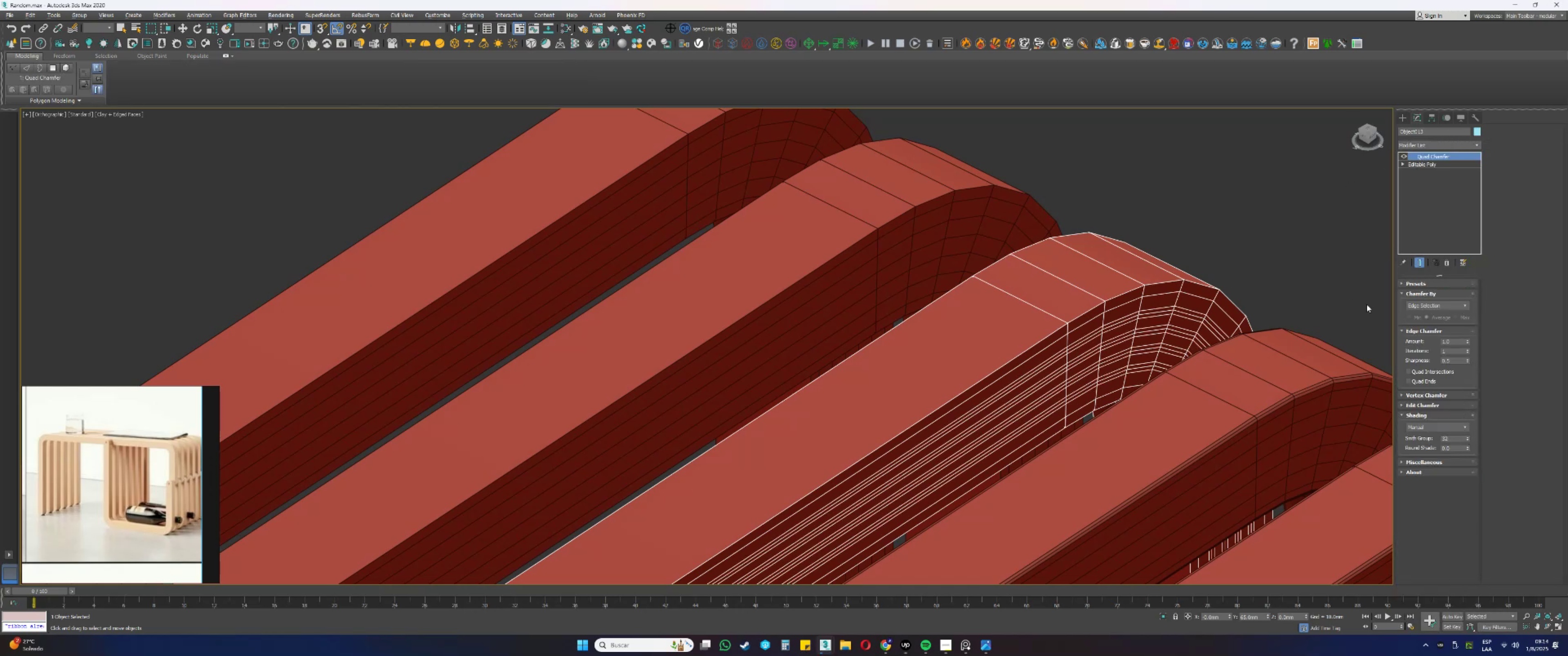 
left_click([1415, 304])
 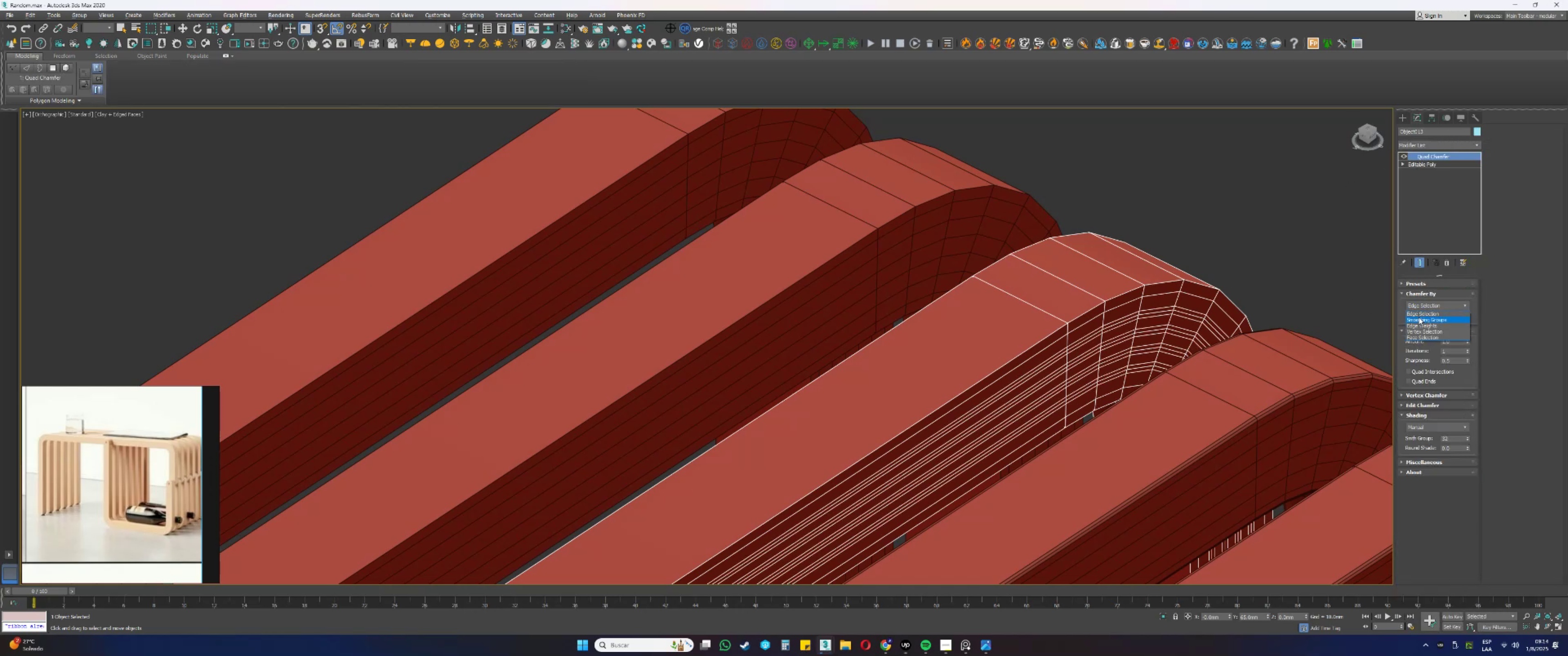 
left_click([1419, 317])
 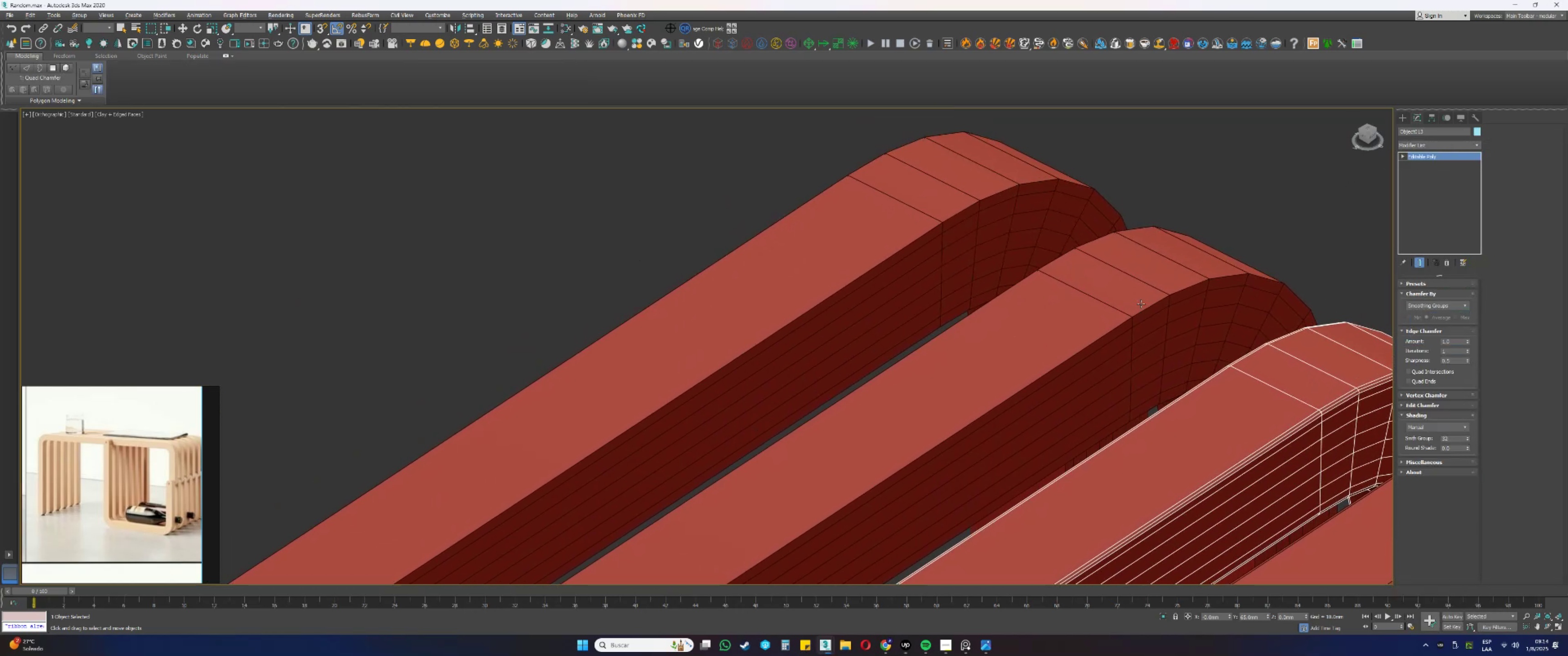 
key(5)
 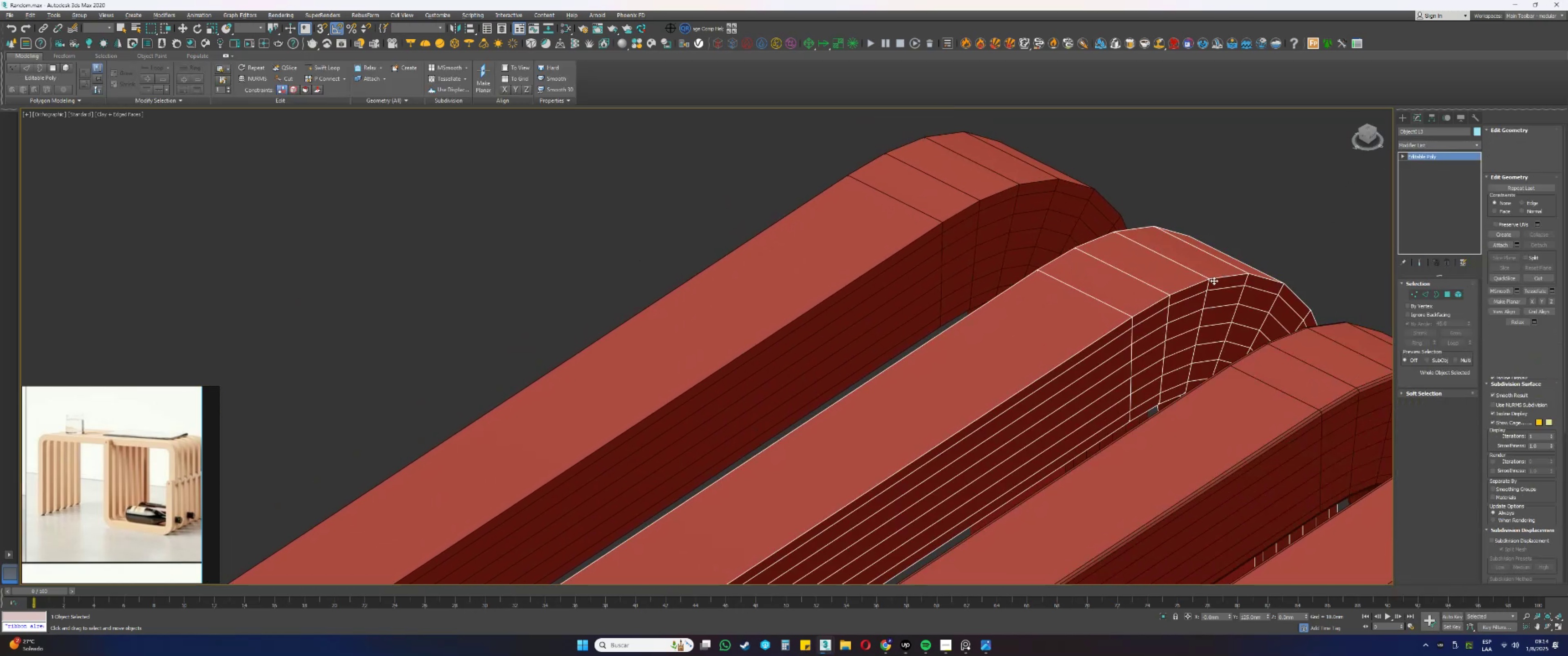 
left_click([1207, 285])
 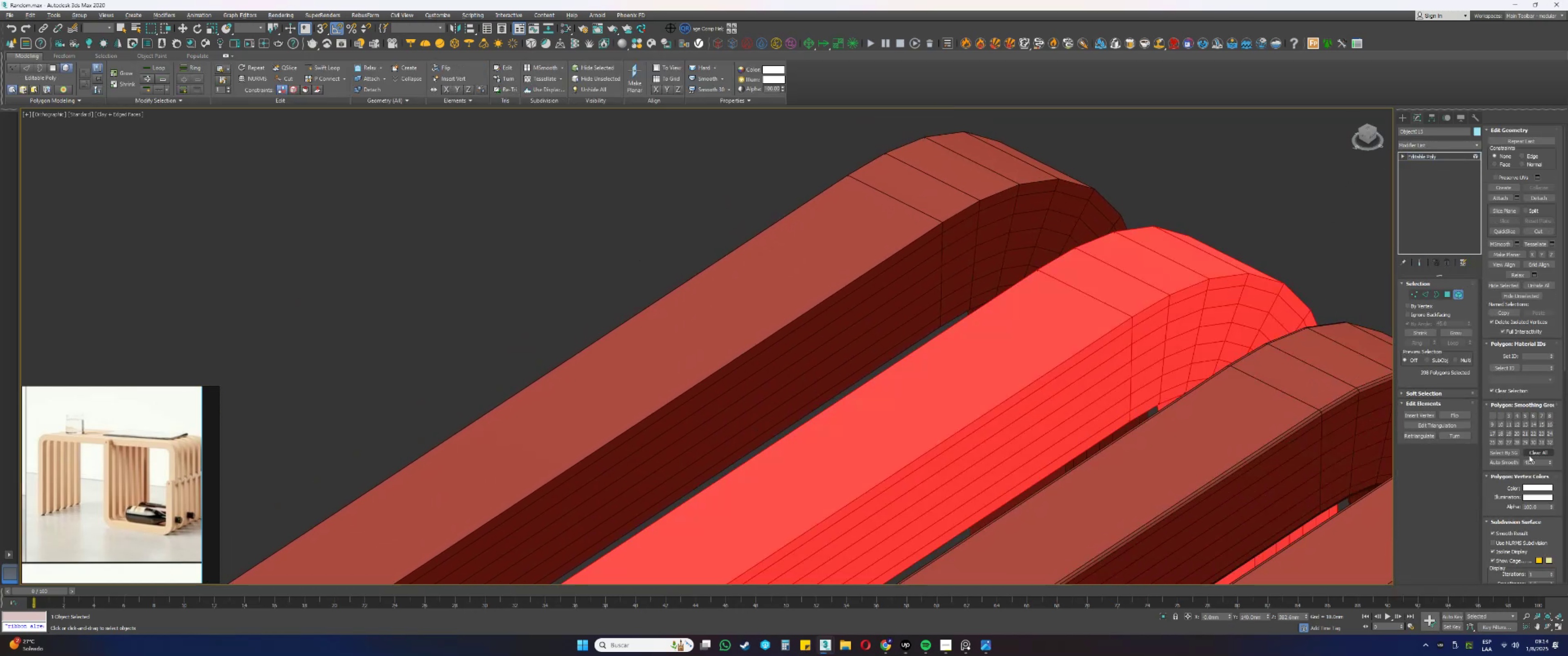 
left_click([1512, 463])
 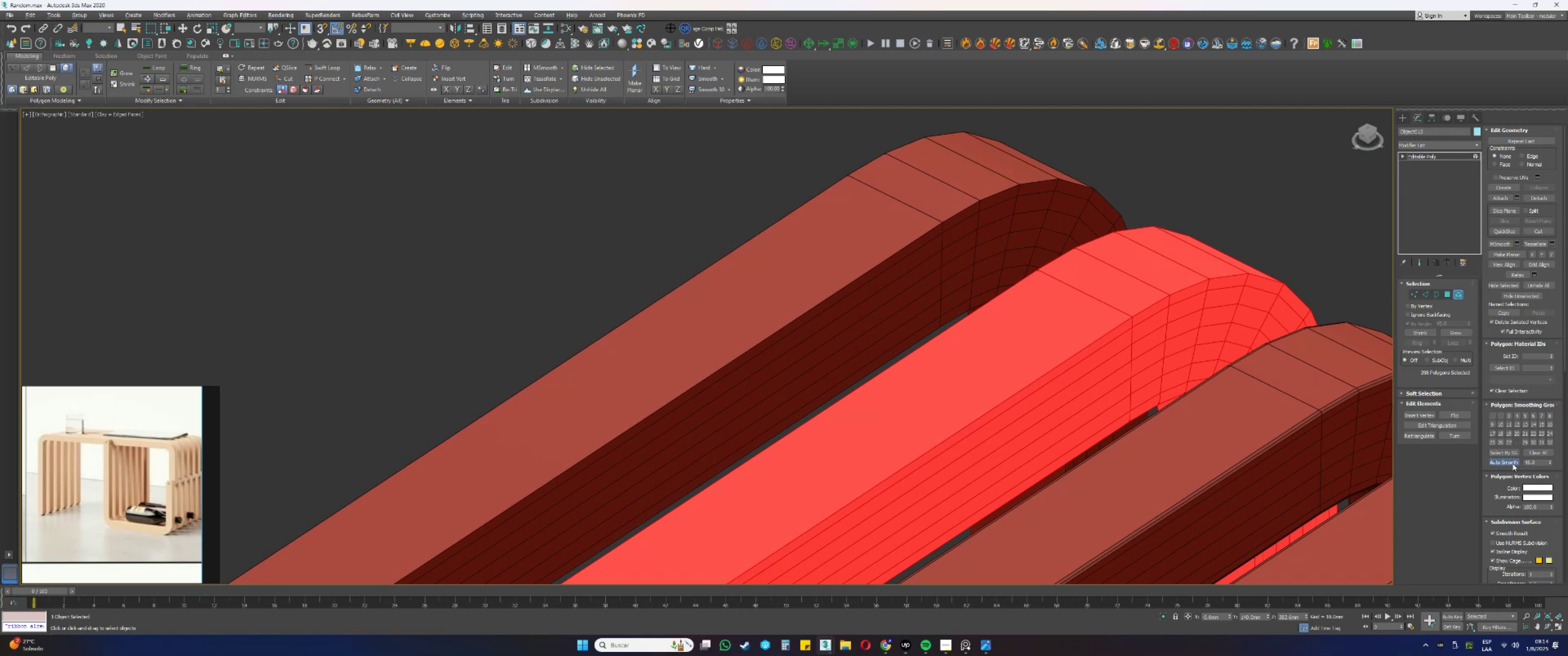 
key(5)
 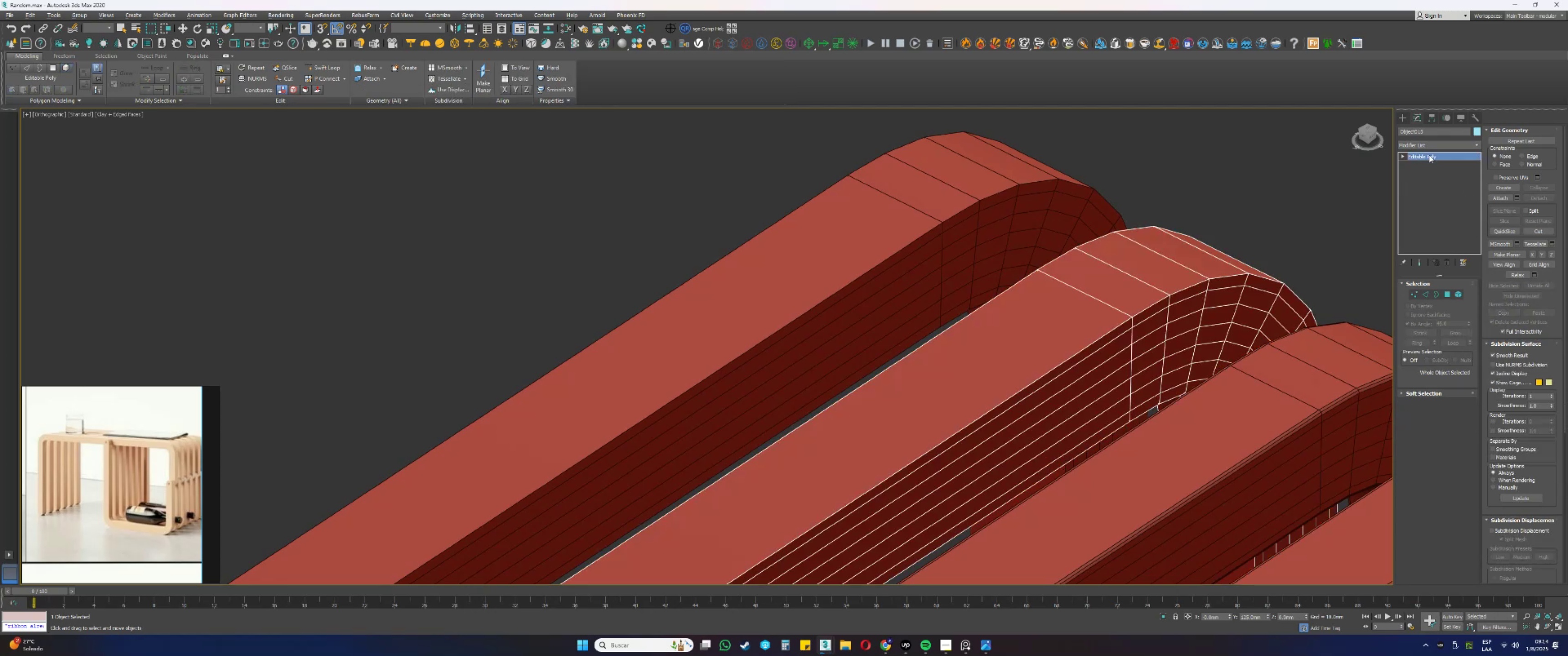 
left_click([1417, 142])
 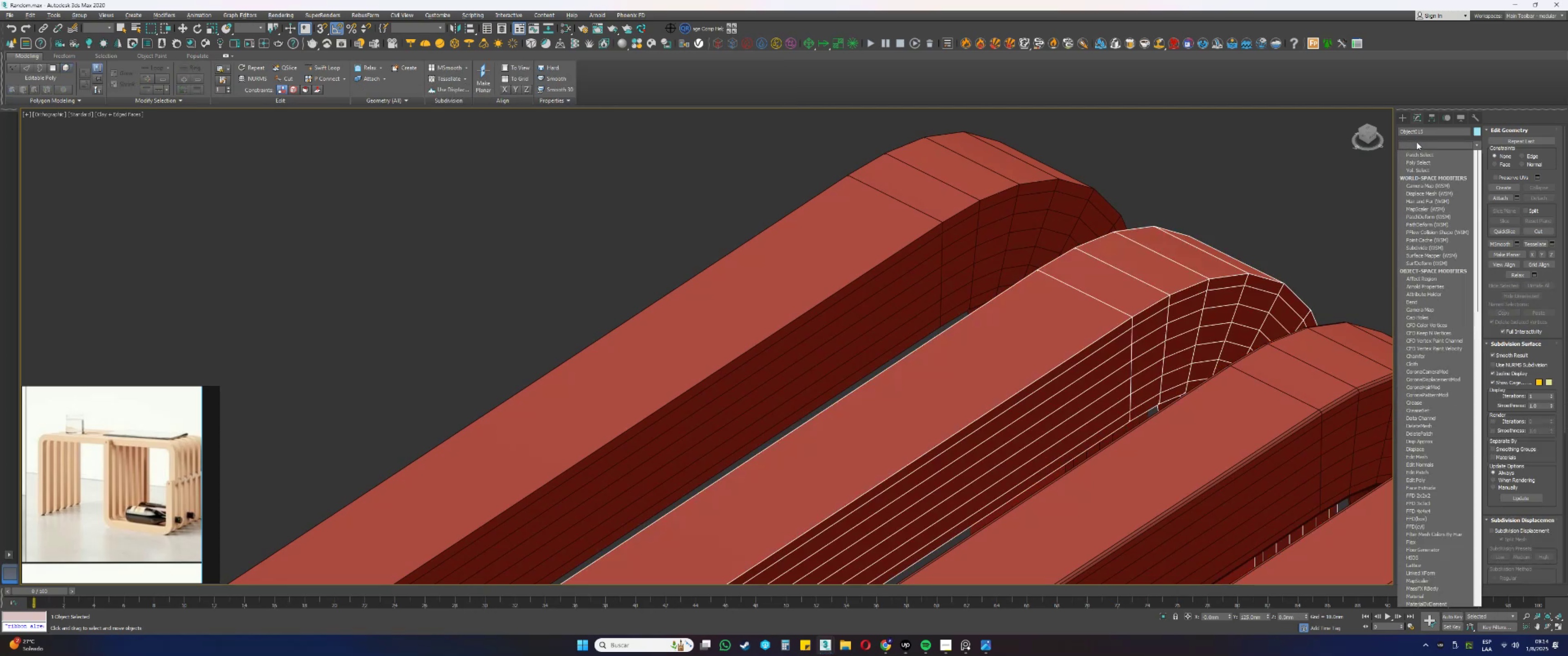 
key(Q)
 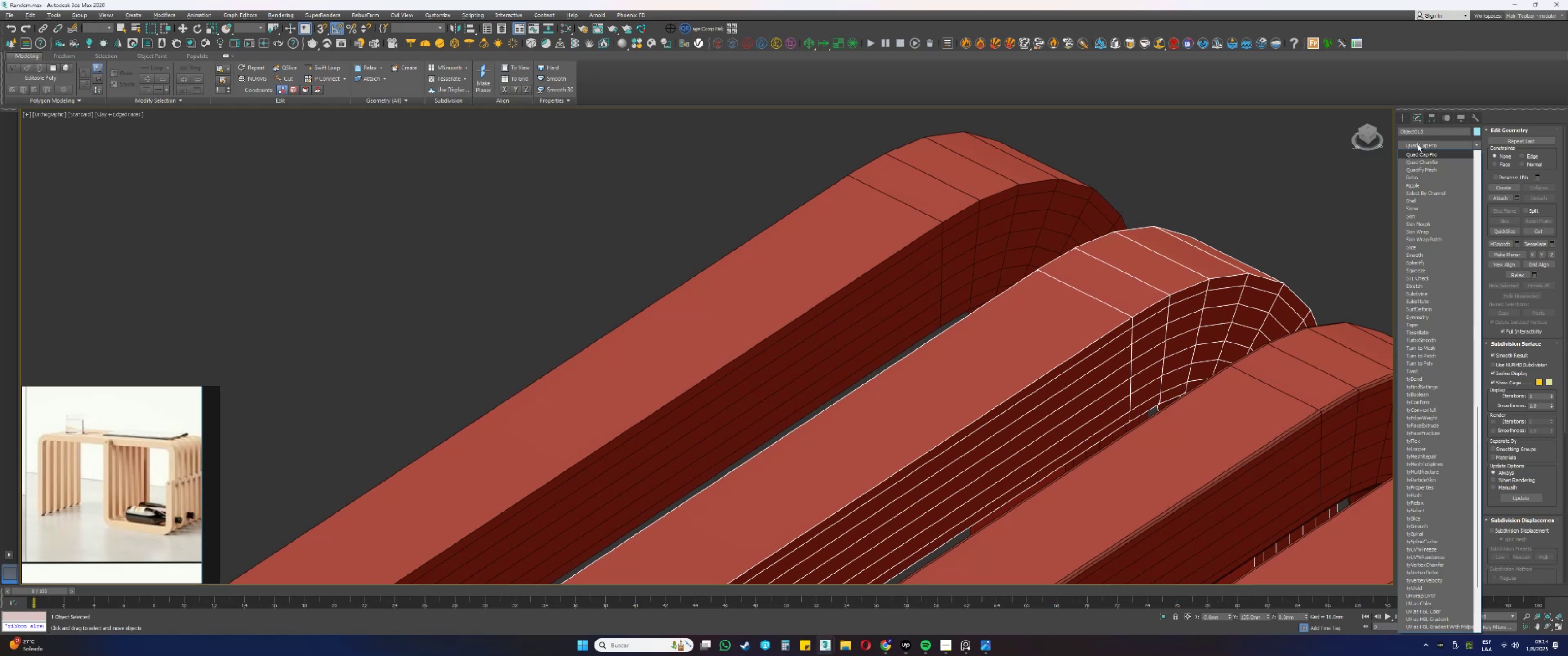 
wait(27.97)
 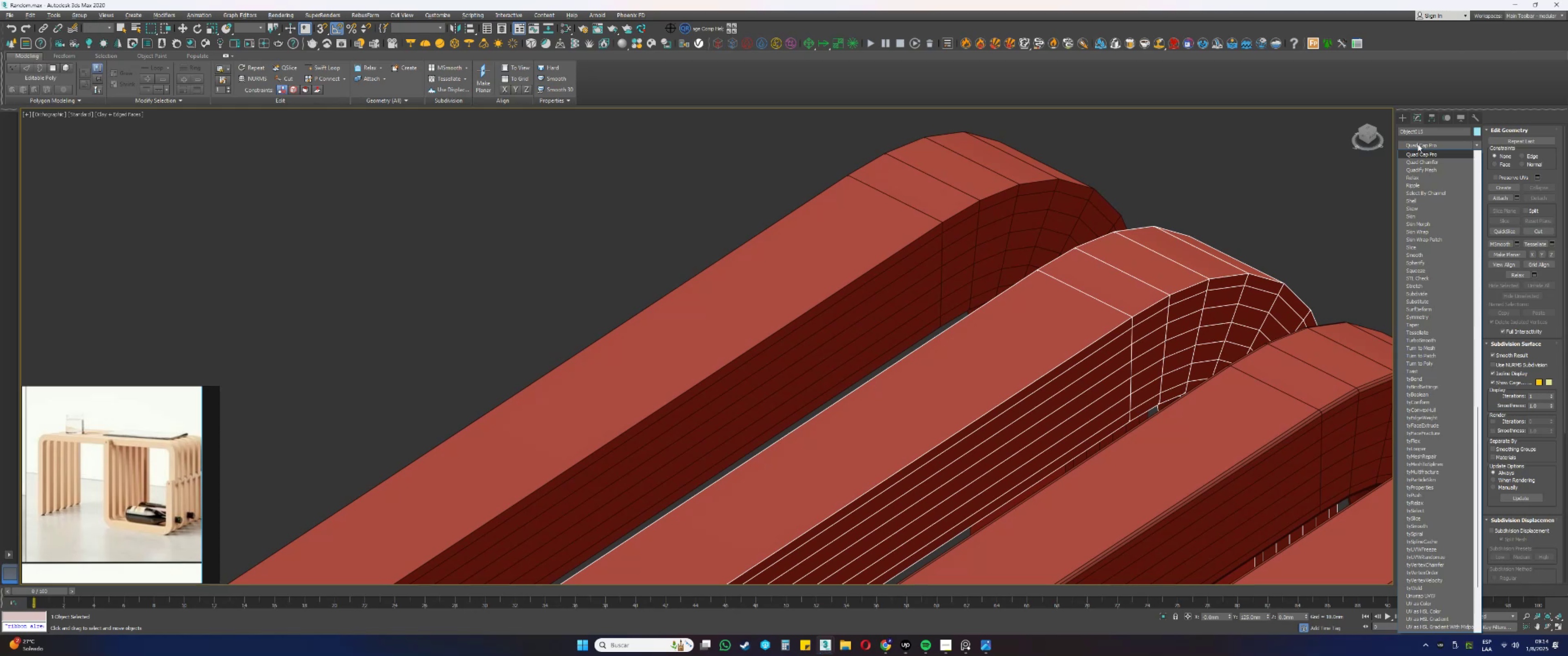 
left_click([1425, 162])
 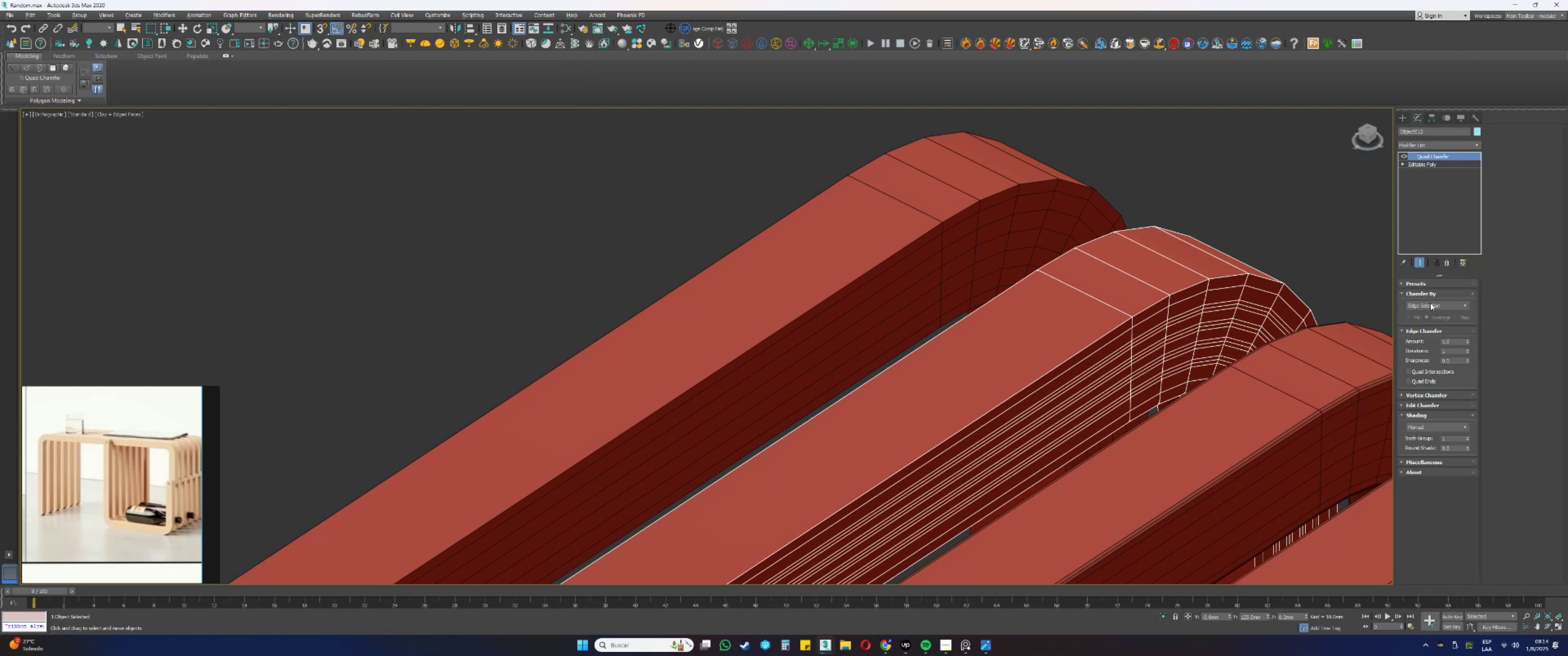 
double_click([1421, 320])
 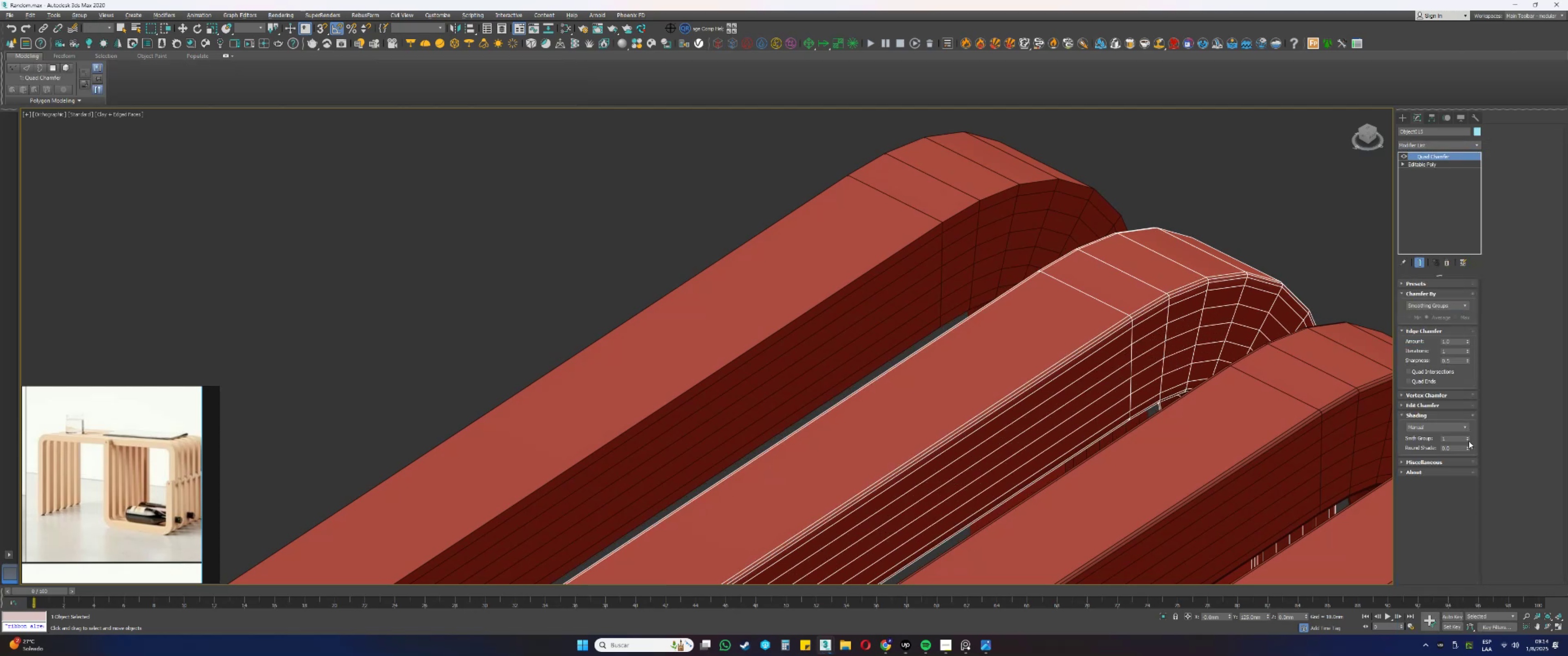 
left_click_drag(start_coordinate=[1468, 438], to_coordinate=[1488, 321])
 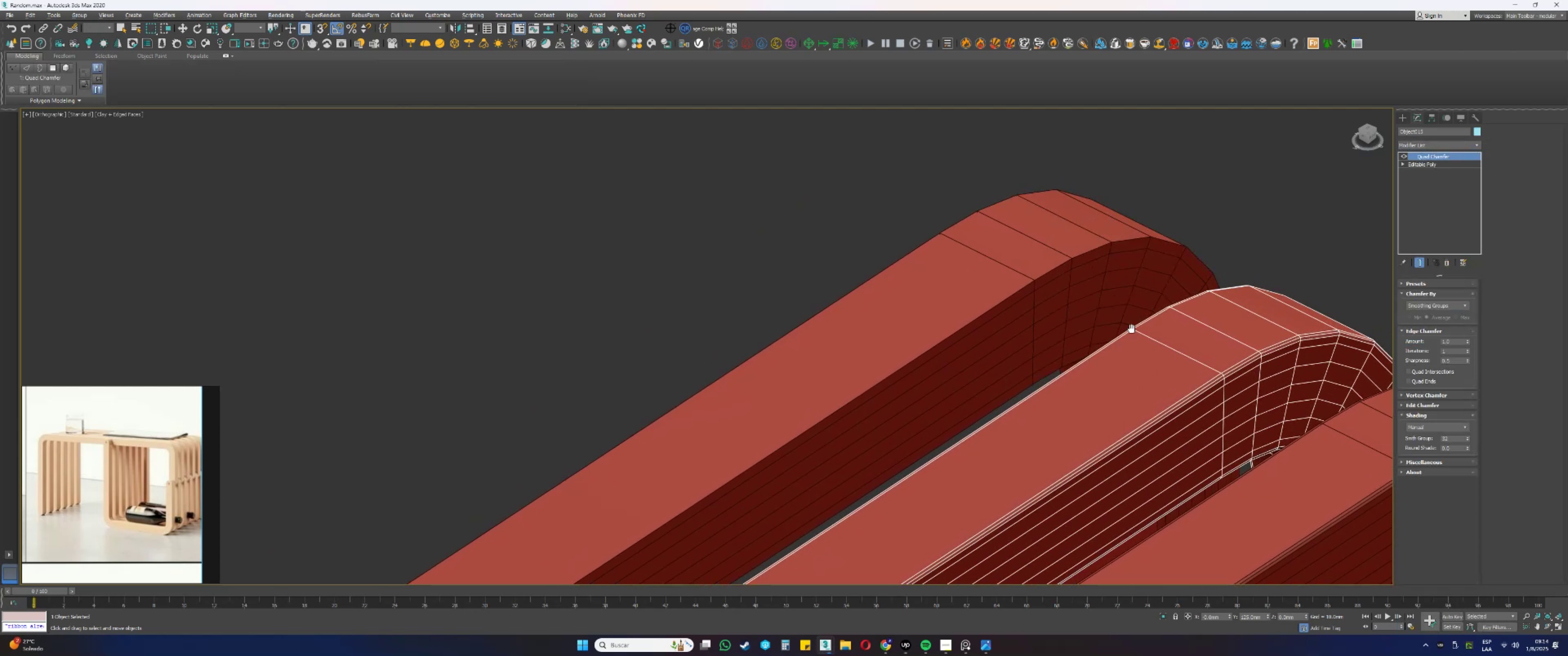 
left_click([1068, 270])
 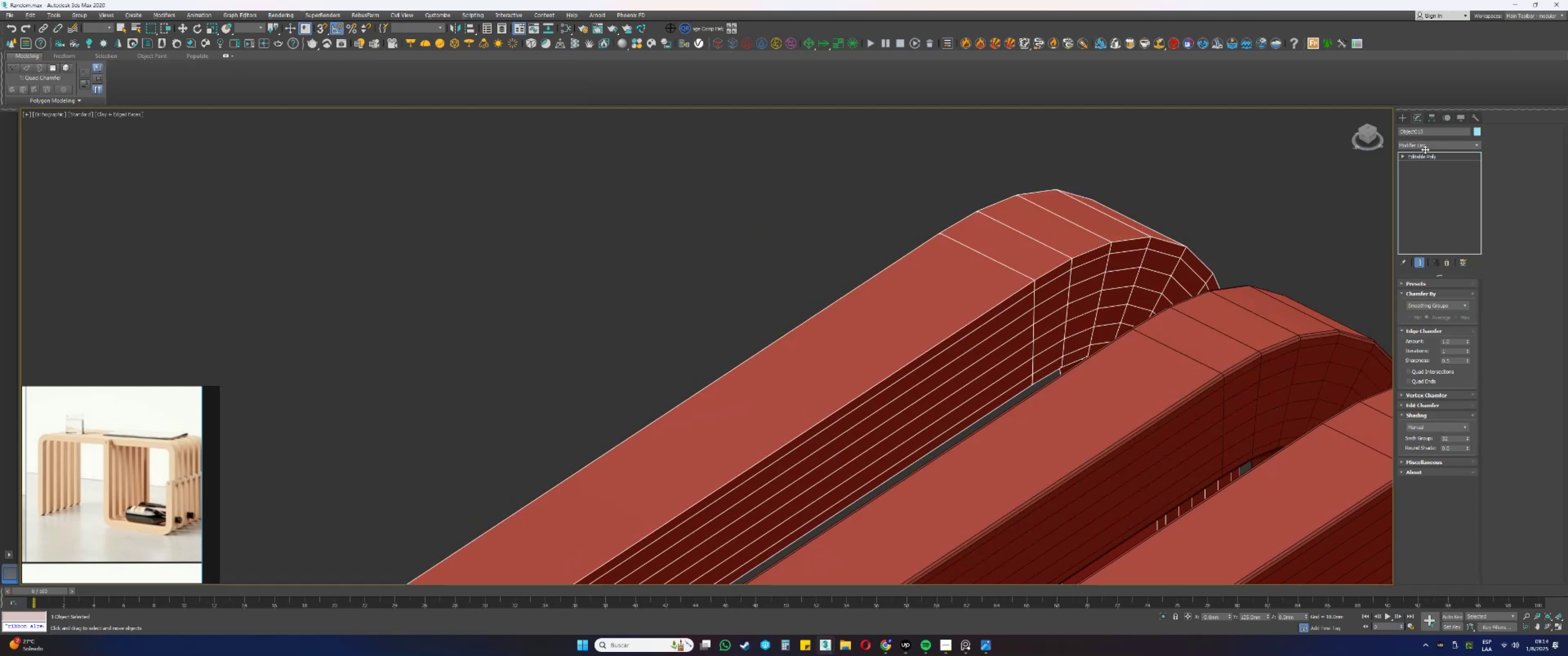 
key(T)
 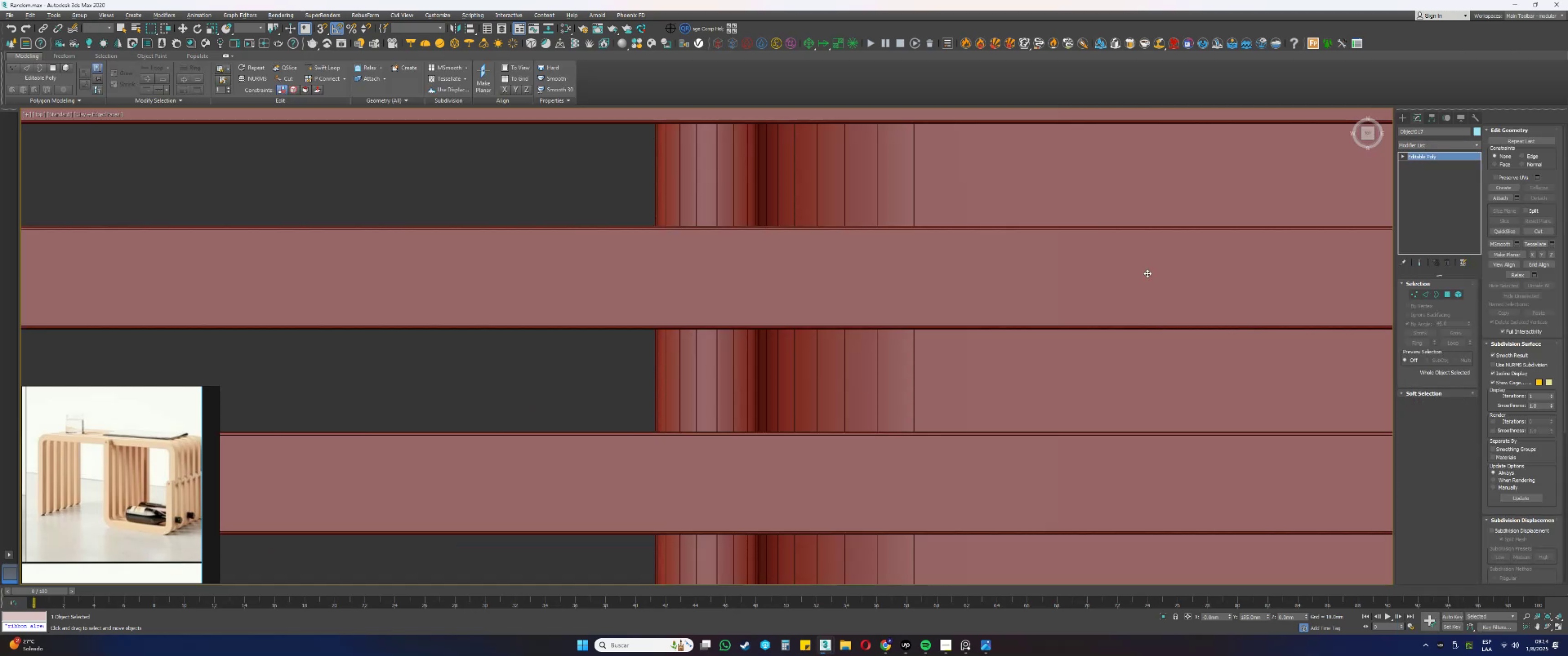 
left_click([1140, 276])
 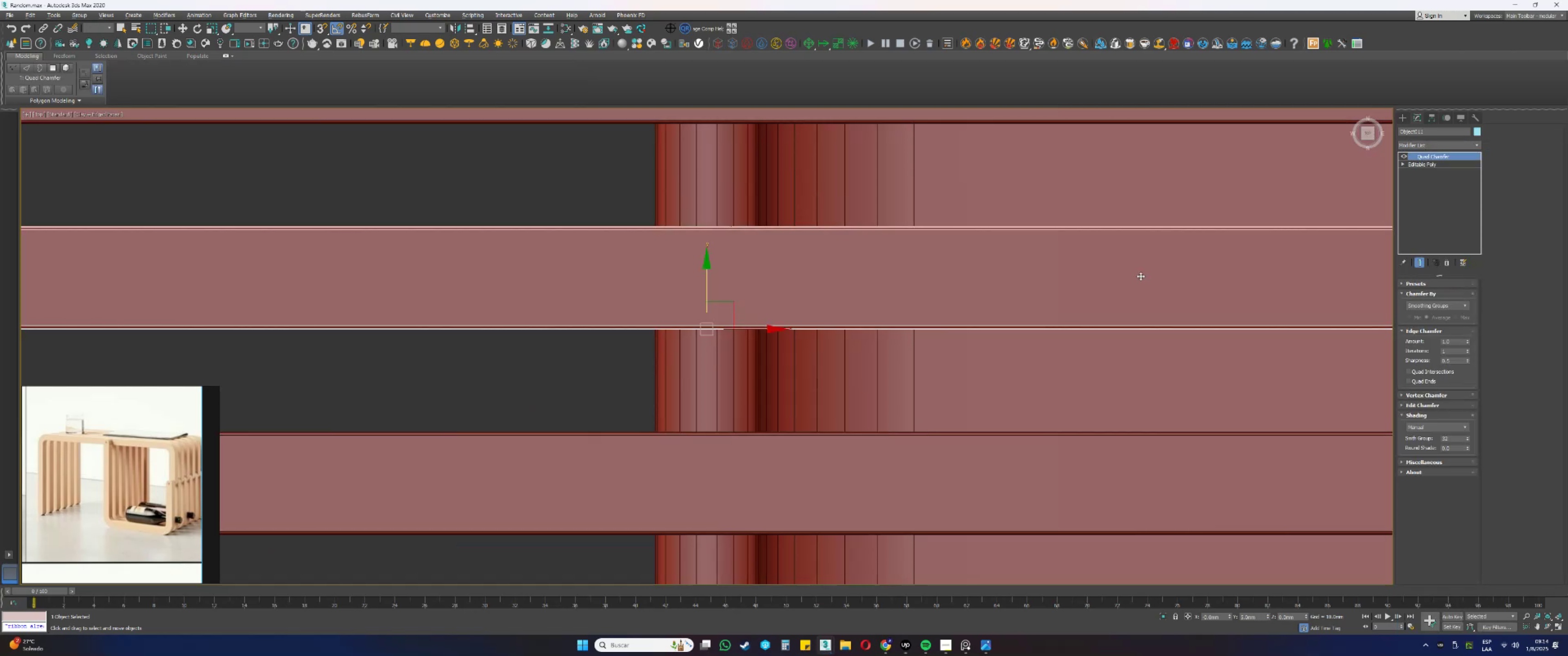 
type(pz)
 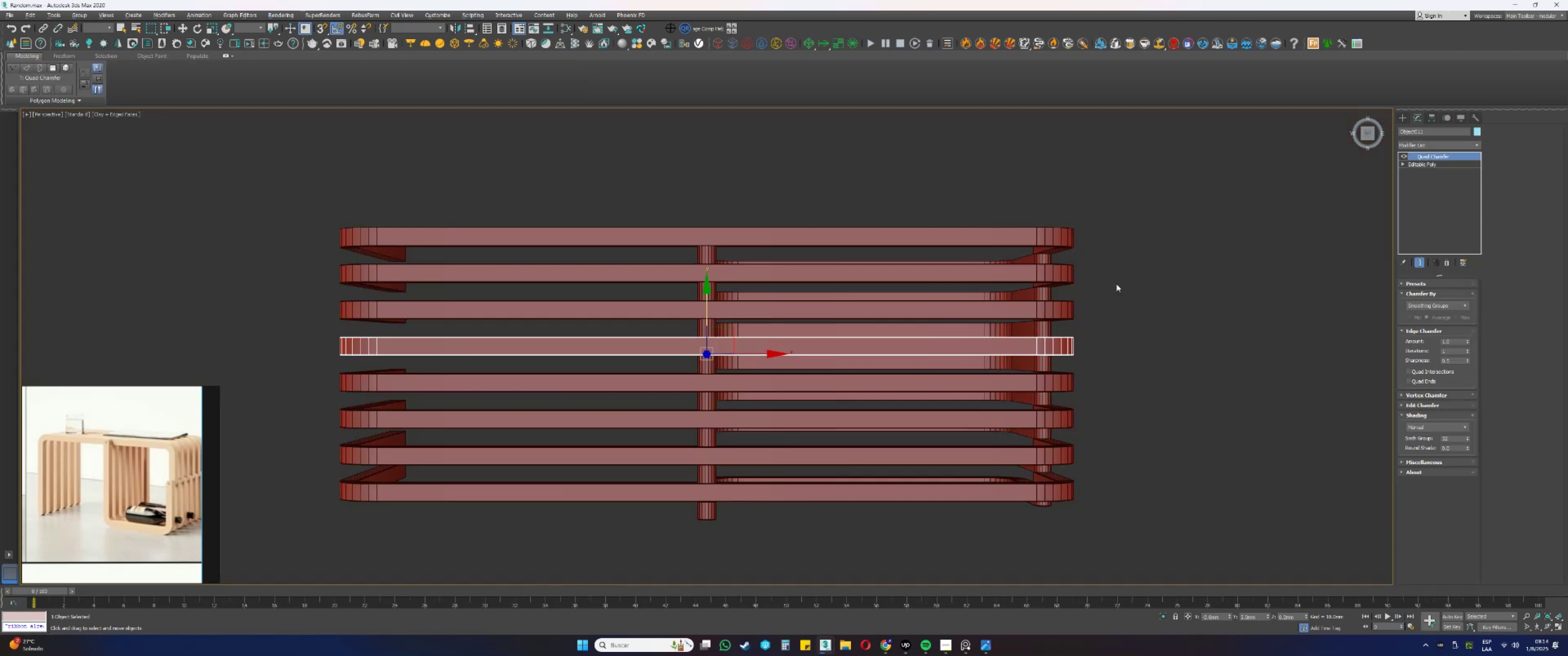 
hold_key(key=AltLeft, duration=0.75)
 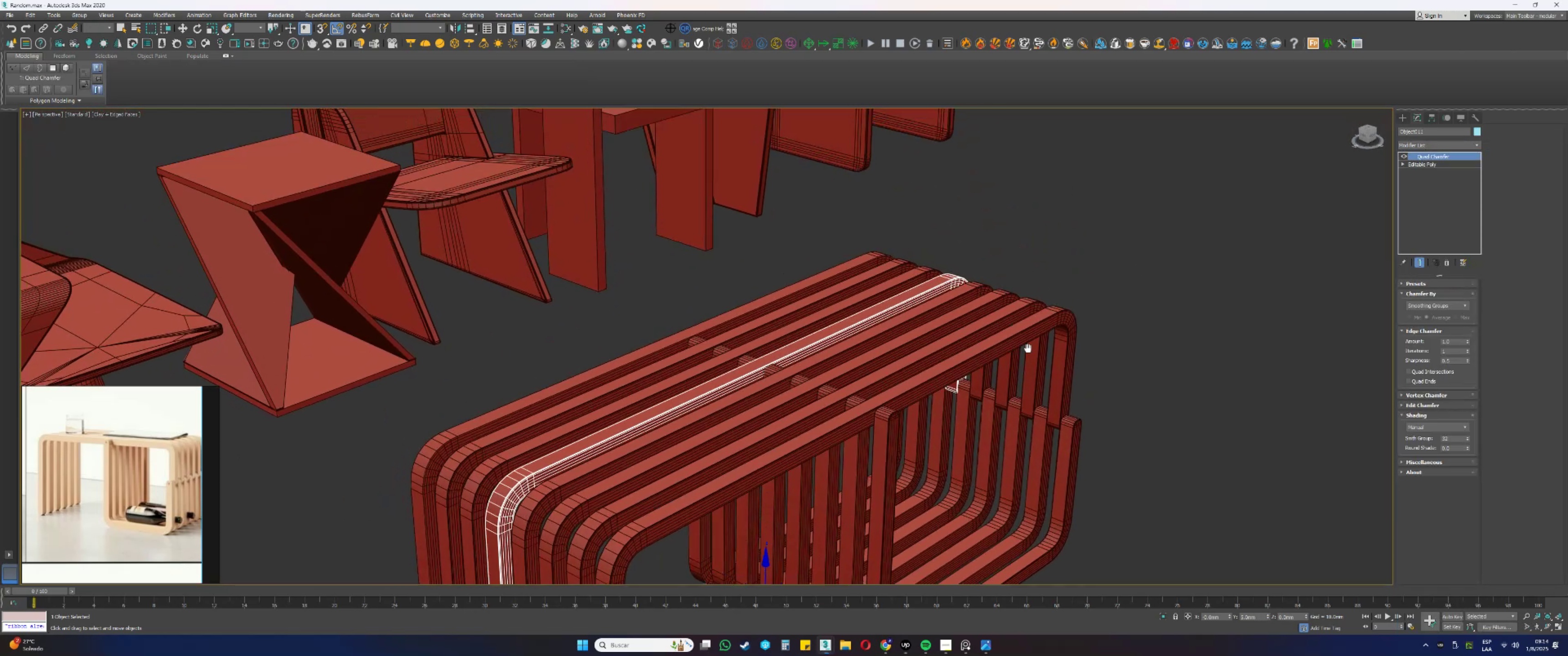 
scroll: coordinate [909, 343], scroll_direction: up, amount: 5.0
 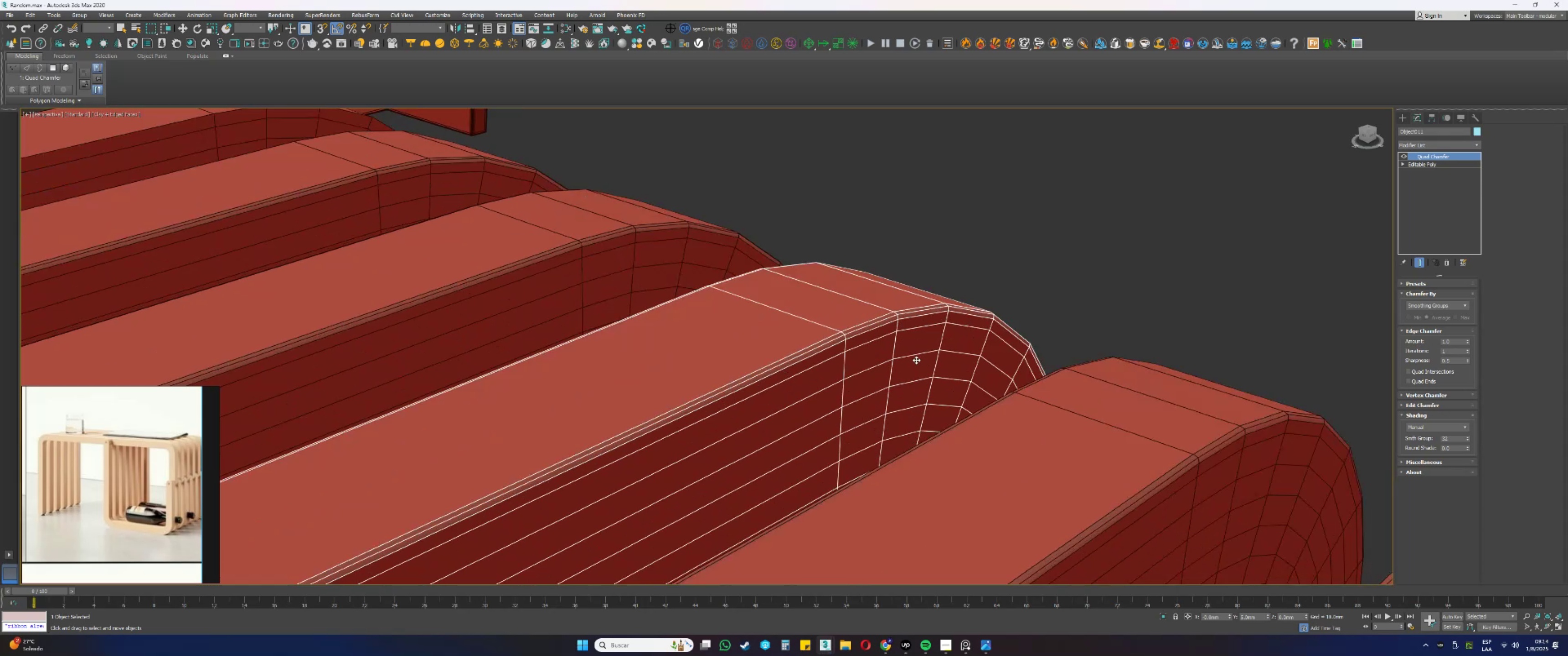 
scroll: coordinate [963, 325], scroll_direction: down, amount: 7.0
 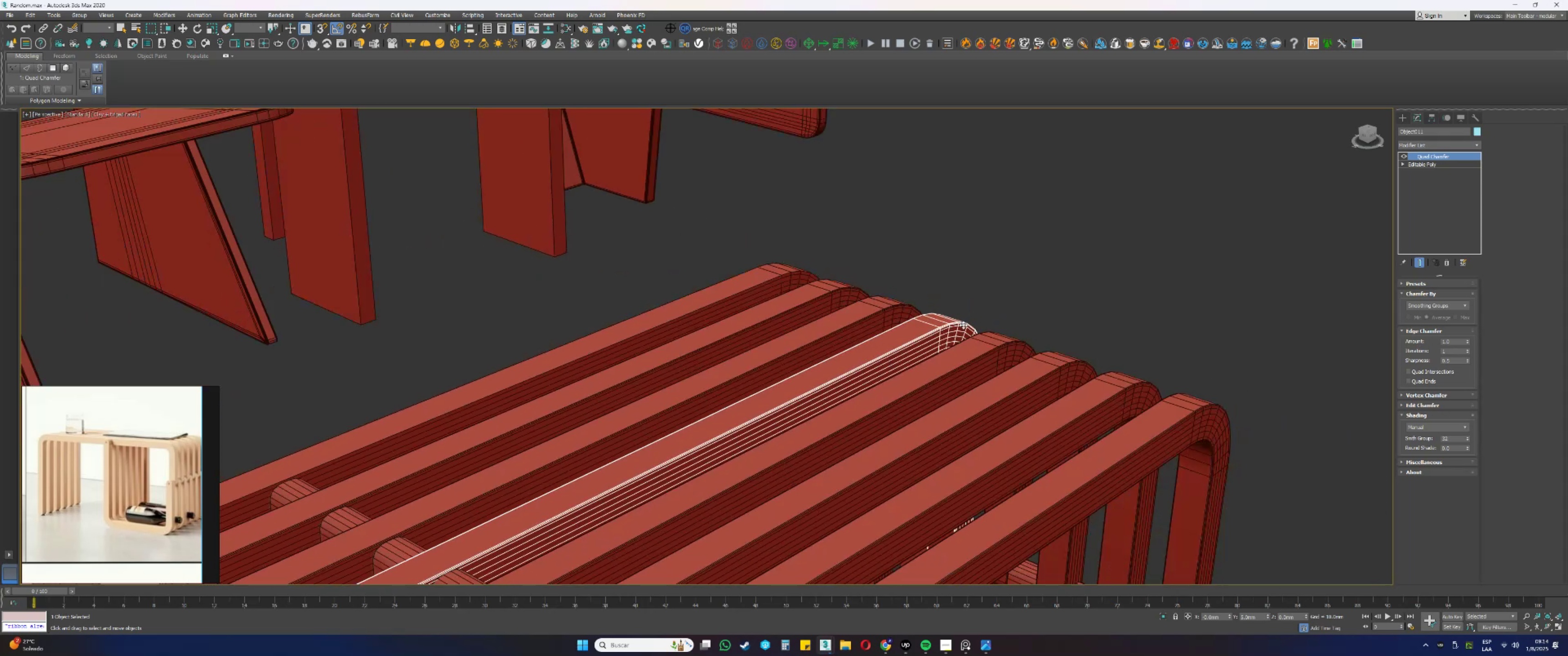 
key(Alt+AltLeft)
 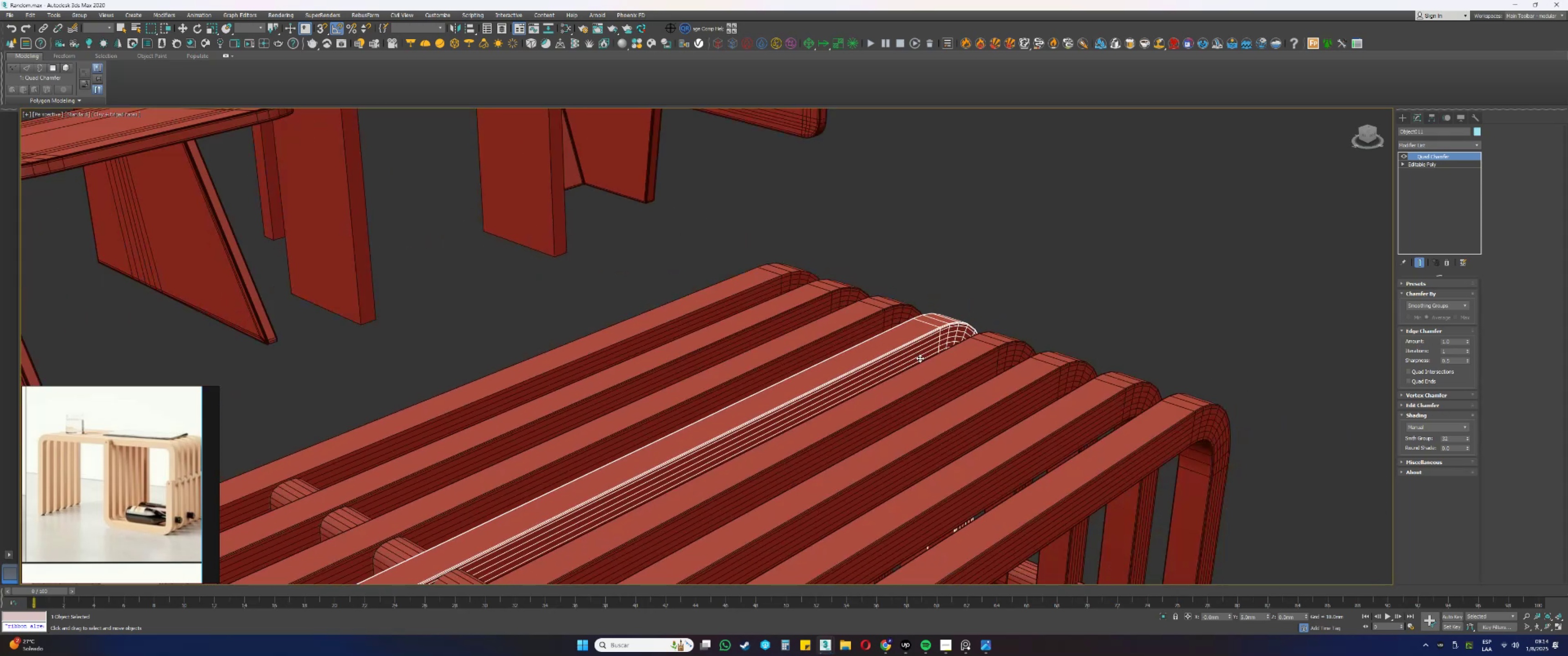 
scroll: coordinate [928, 350], scroll_direction: down, amount: 1.0
 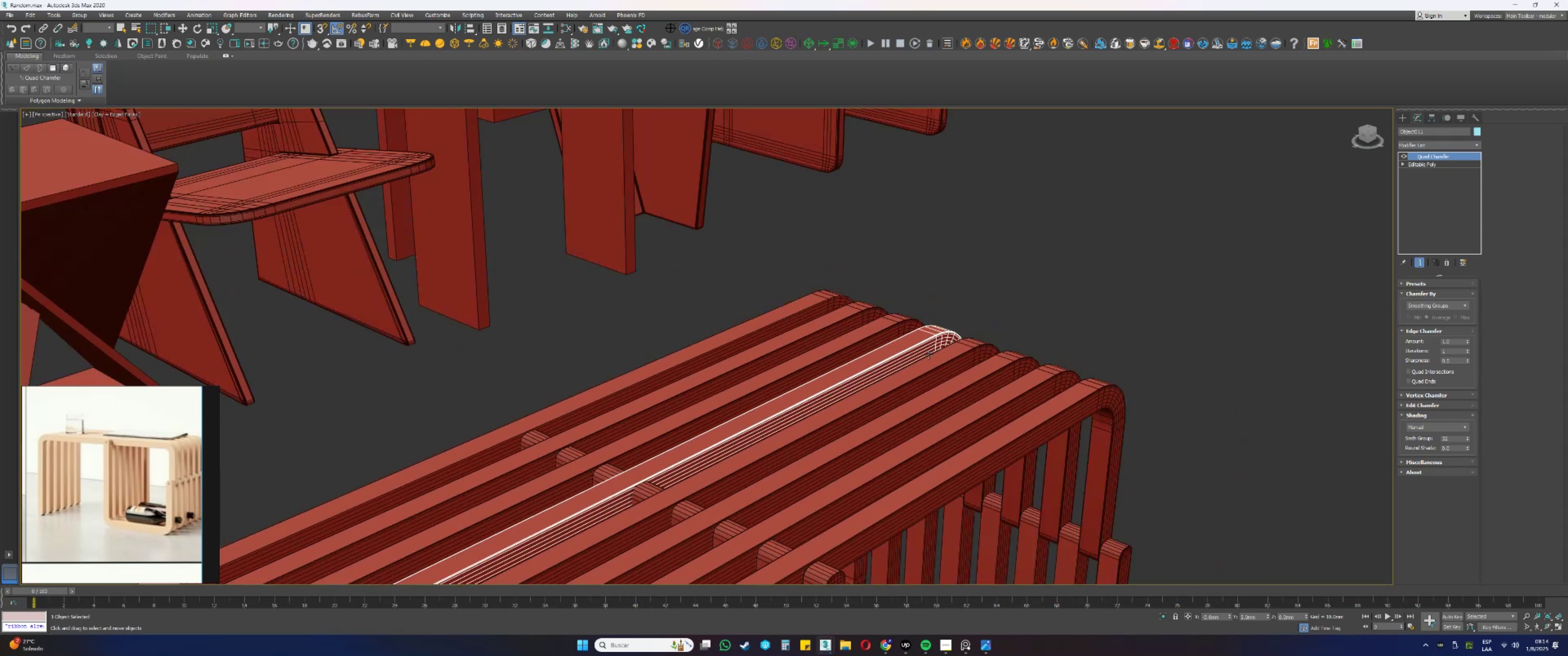 
hold_key(key=AltLeft, duration=0.67)
 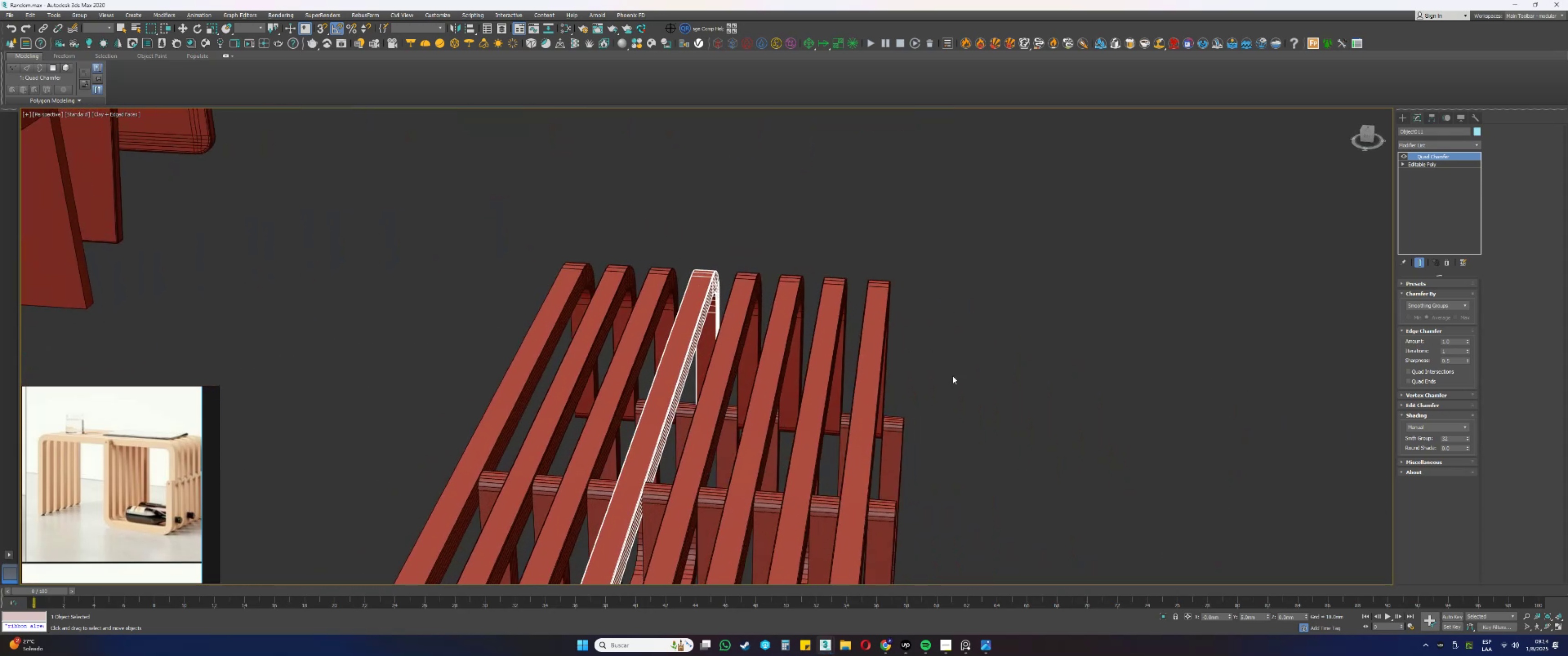 
hold_key(key=AltLeft, duration=0.34)
 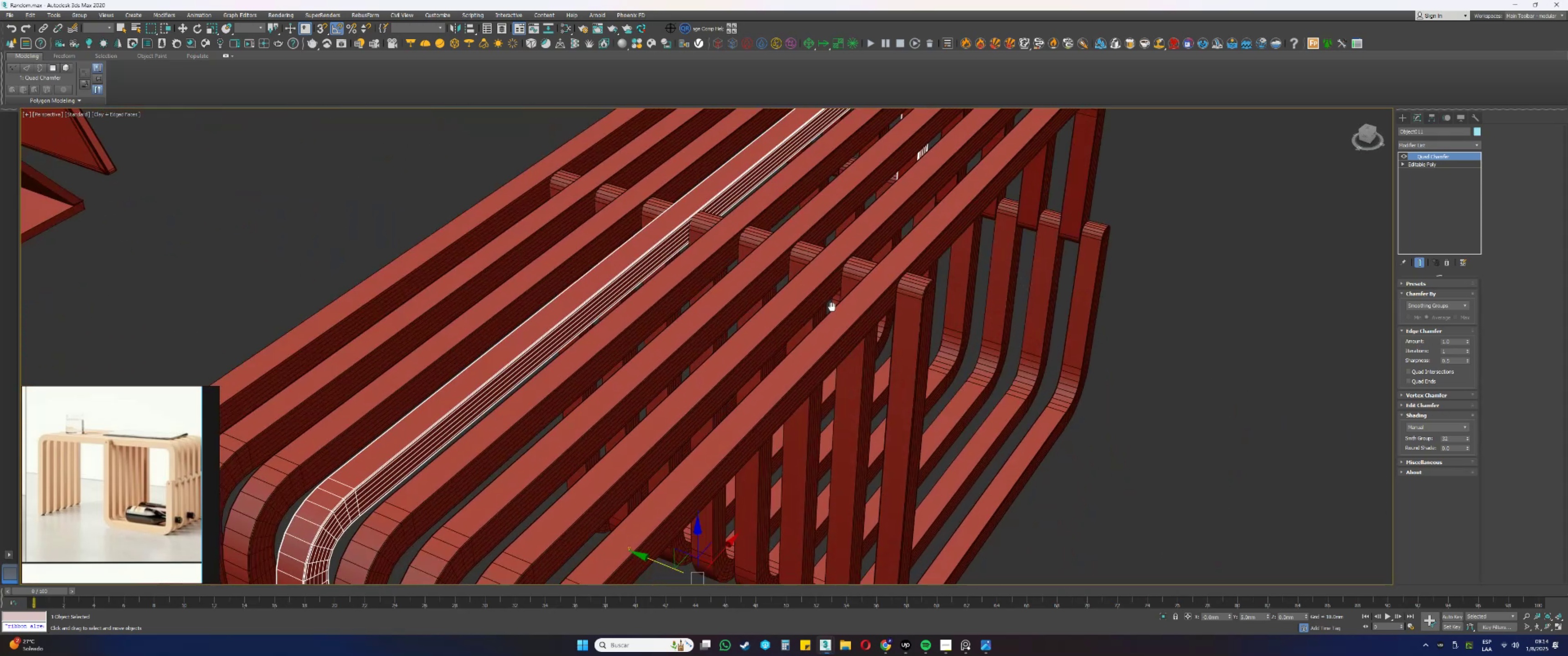 
scroll: coordinate [875, 362], scroll_direction: up, amount: 1.0
 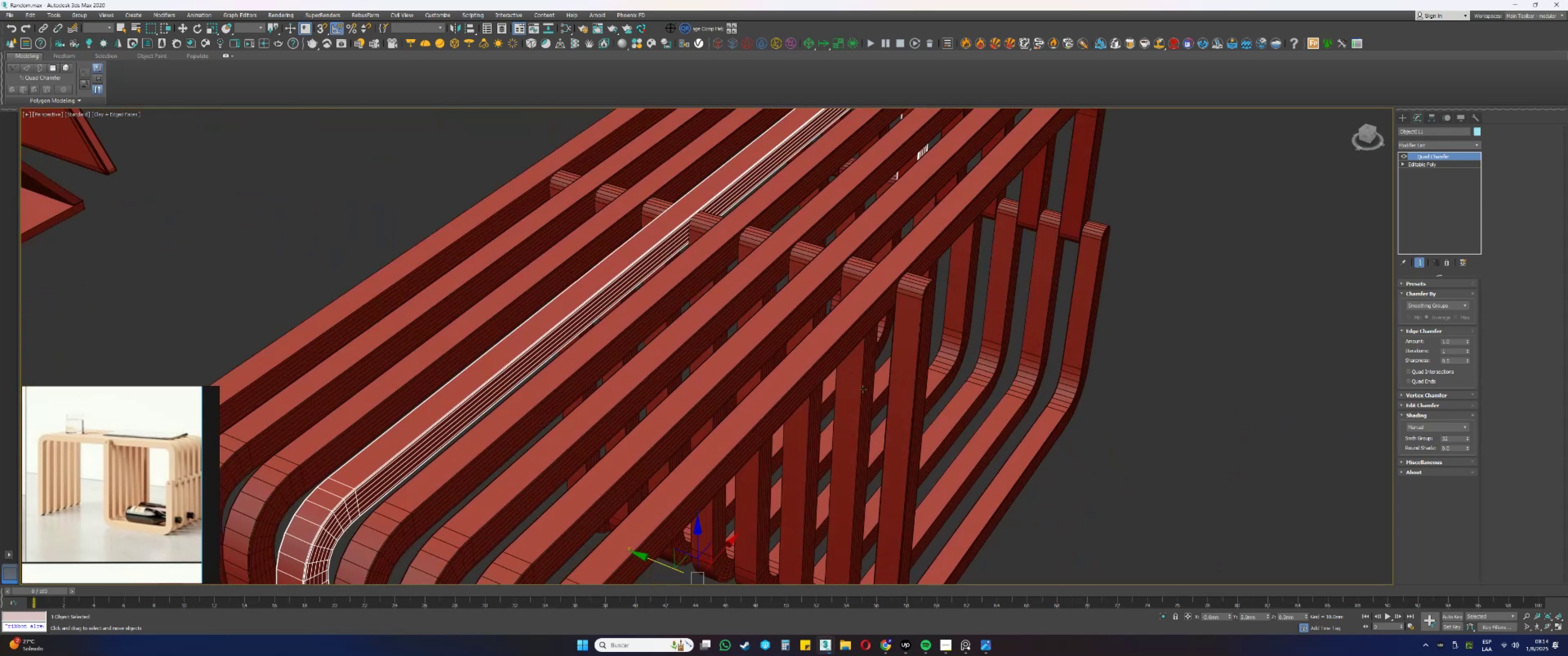 
key(F4)
 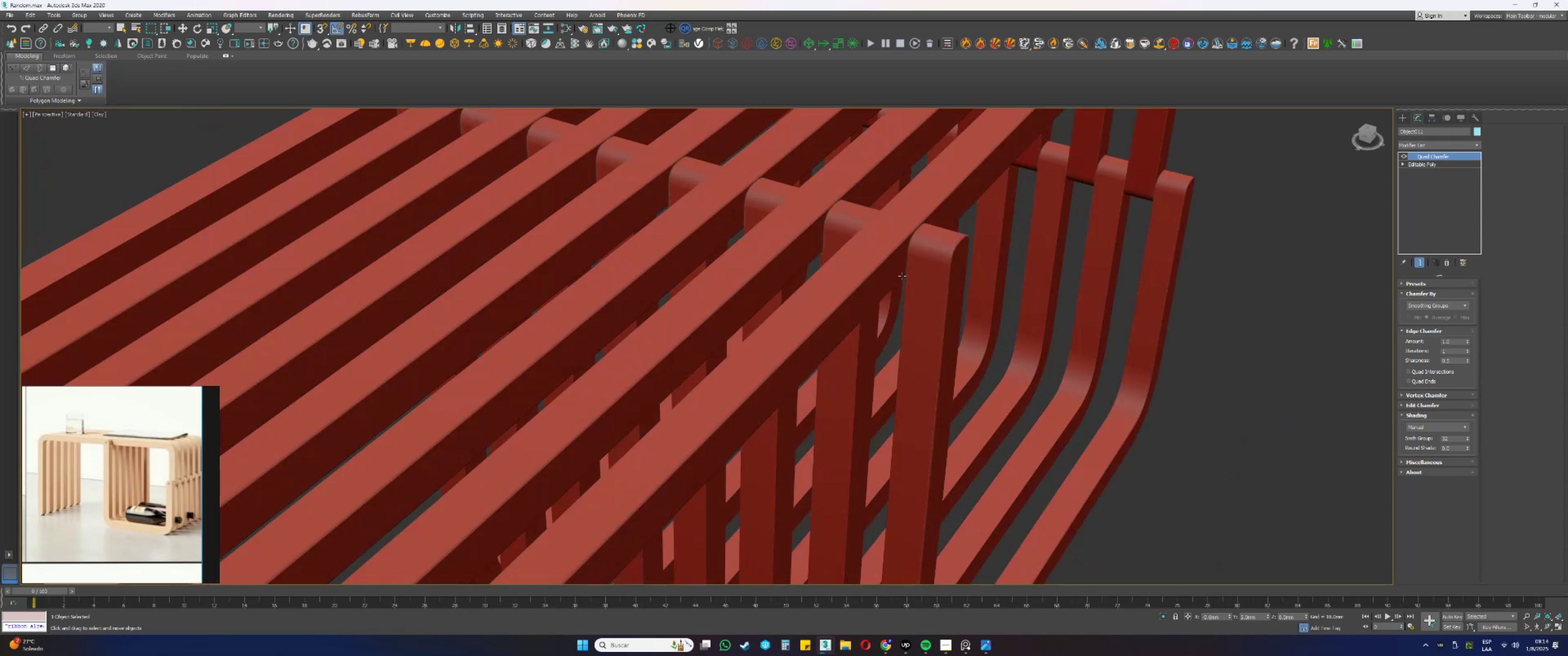 
key(F4)
 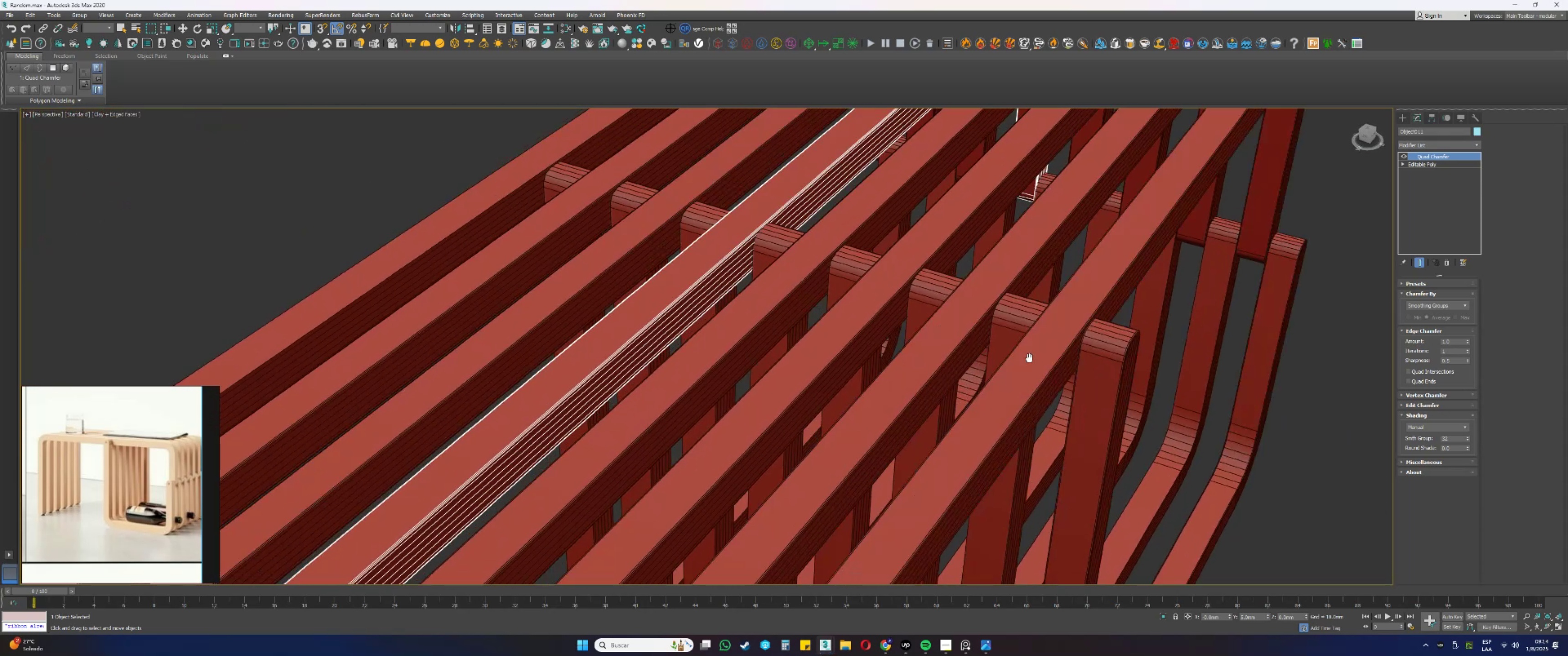 
hold_key(key=AltLeft, duration=0.71)
 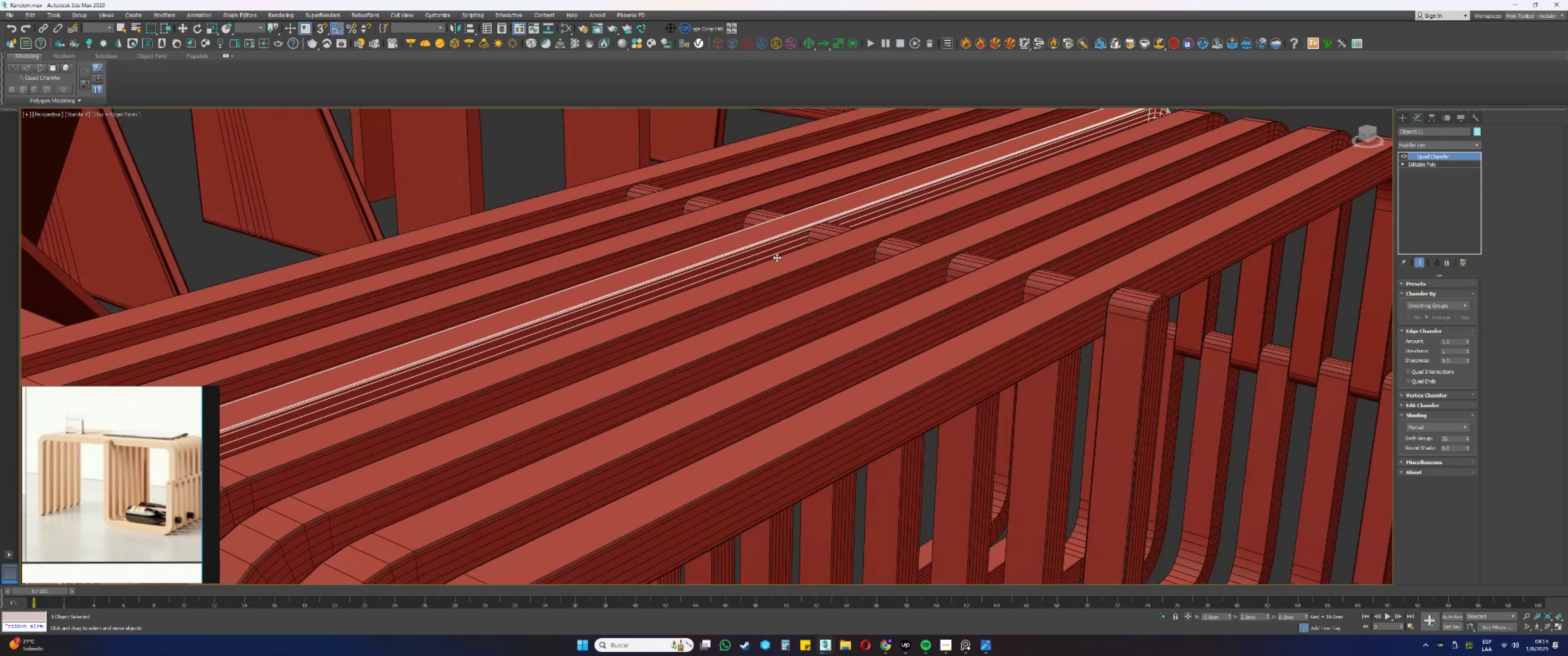 
scroll: coordinate [837, 205], scroll_direction: up, amount: 1.0
 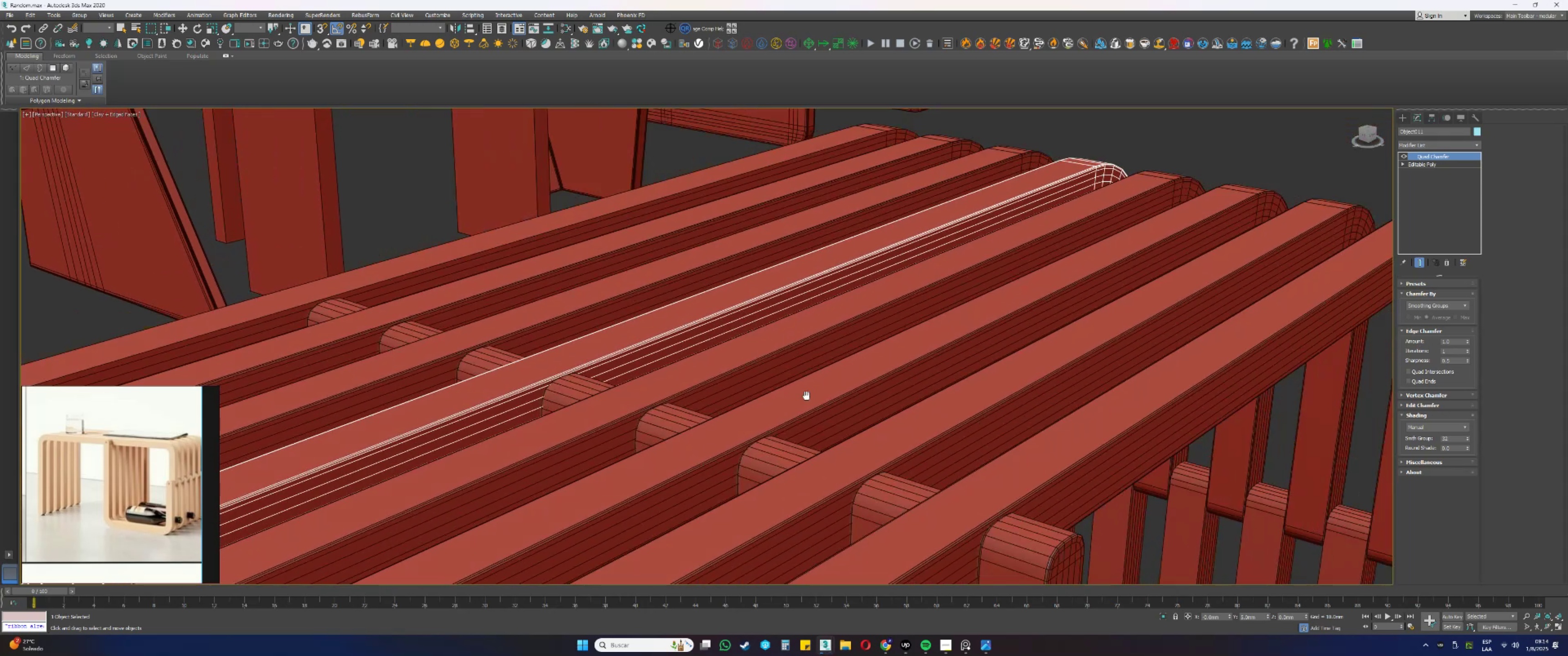 
scroll: coordinate [978, 310], scroll_direction: down, amount: 1.0
 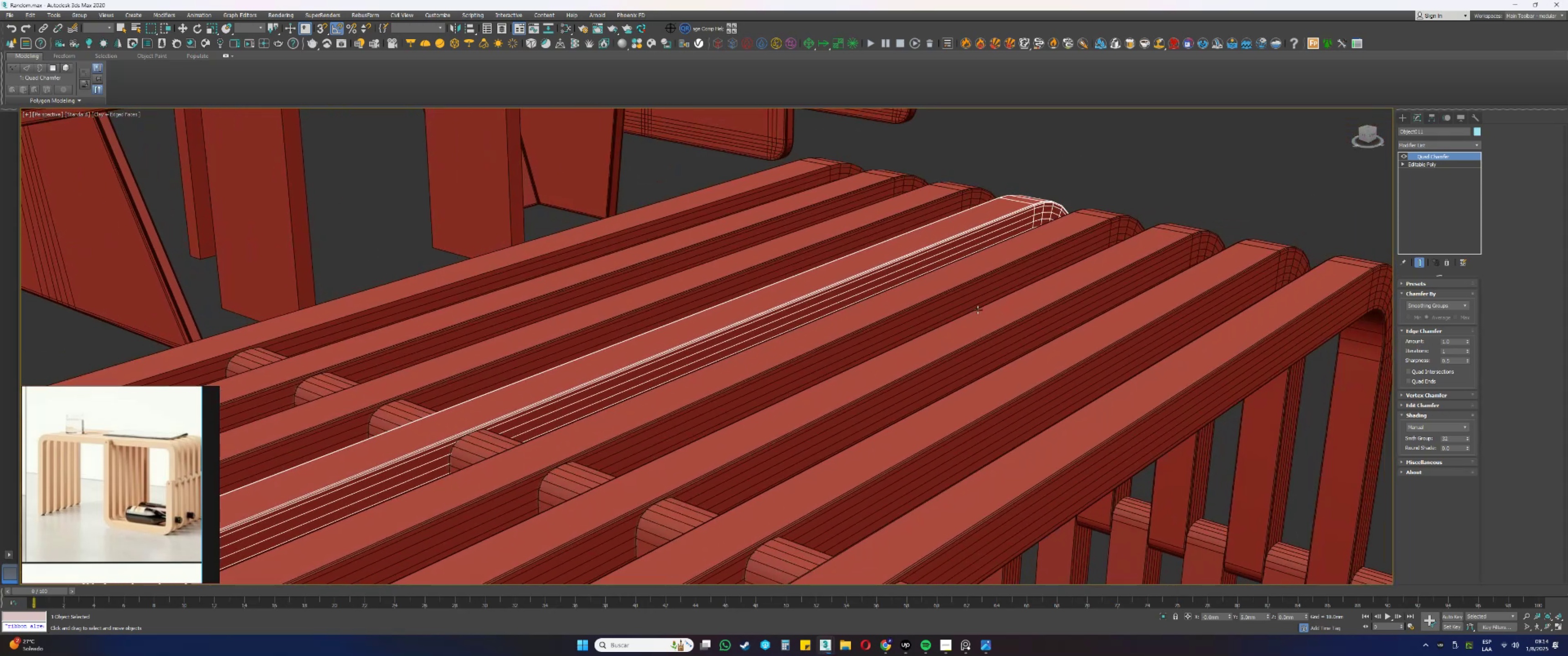 
hold_key(key=AltLeft, duration=0.96)
 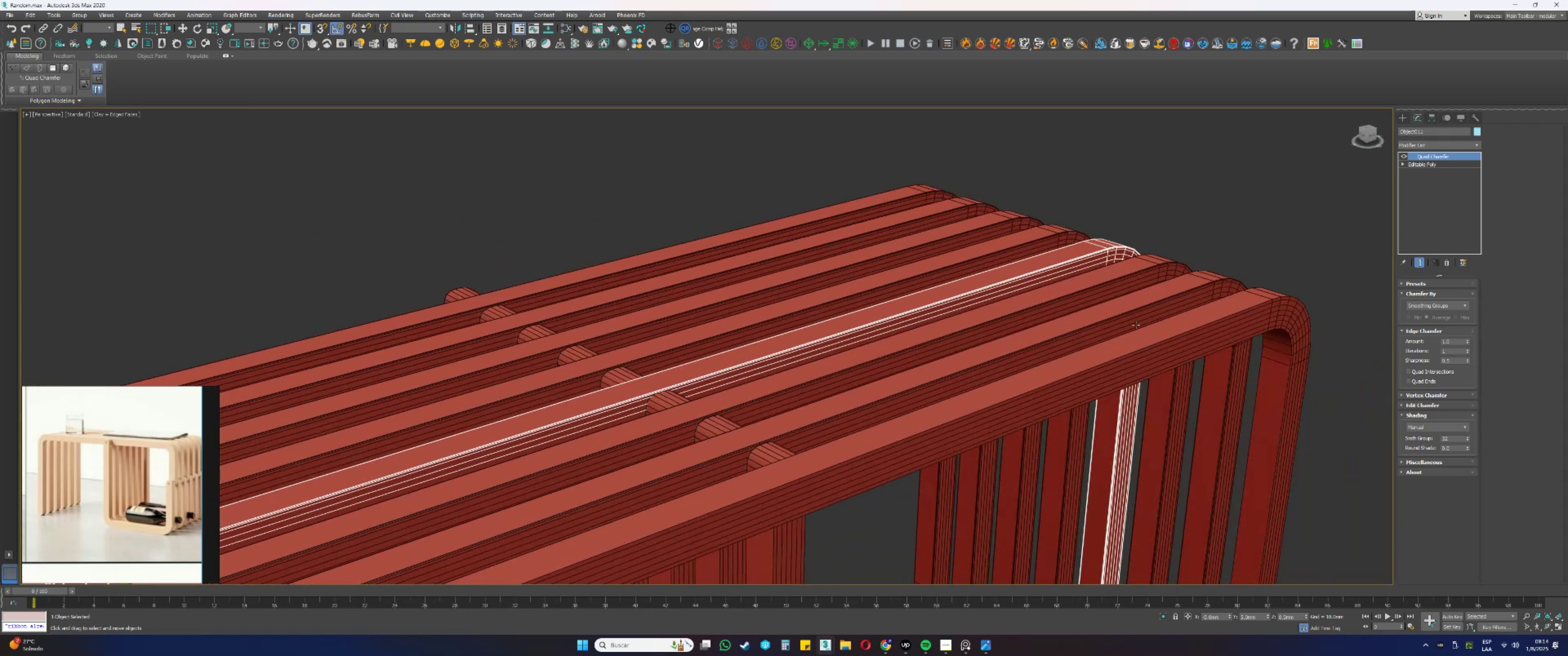 
scroll: coordinate [1135, 325], scroll_direction: down, amount: 1.0
 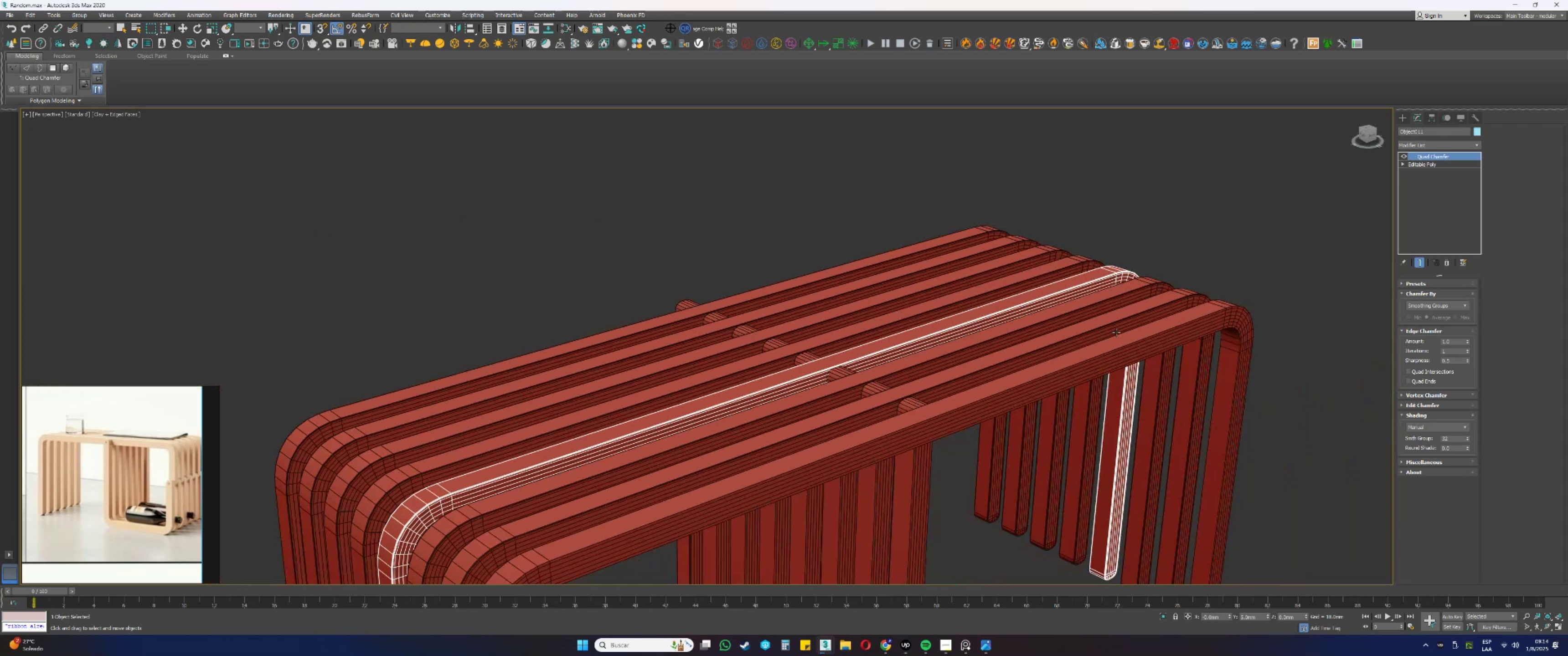 
hold_key(key=AltLeft, duration=0.36)
 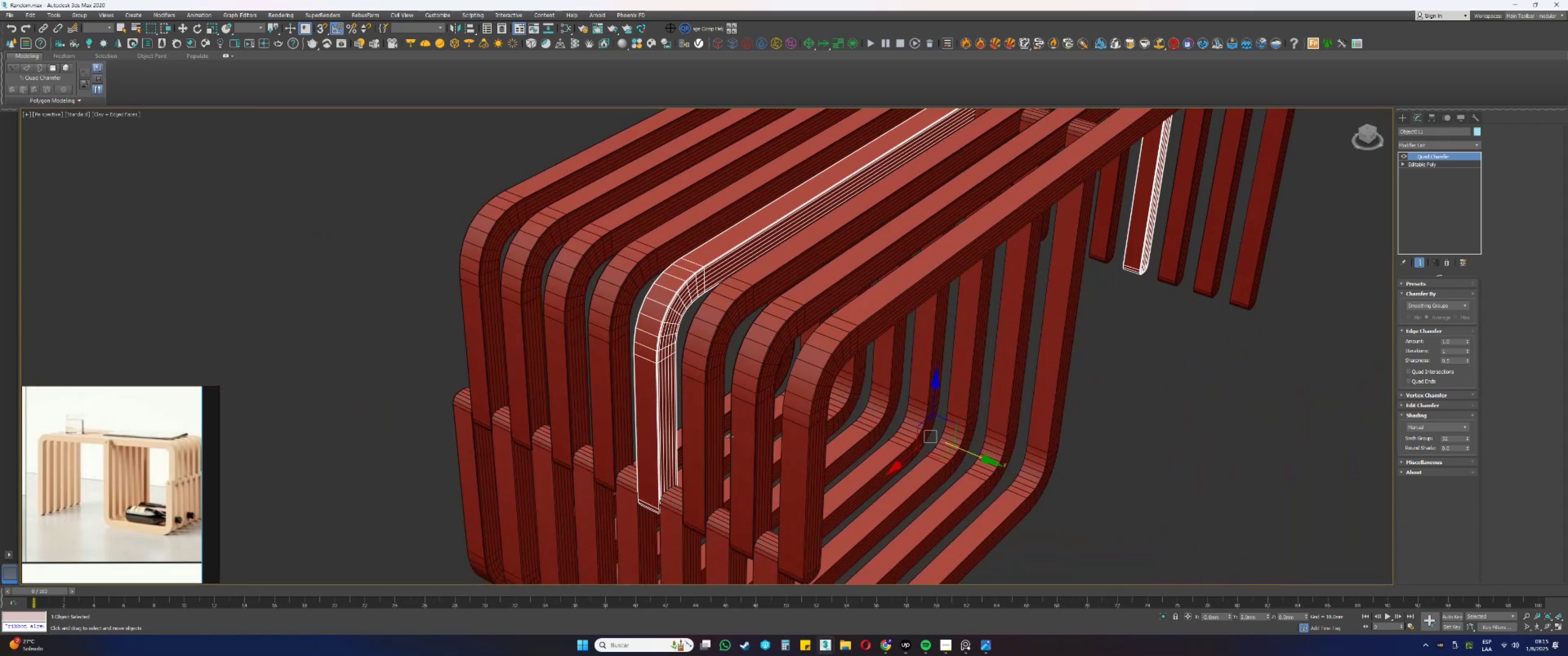 
hold_key(key=AltLeft, duration=0.58)
 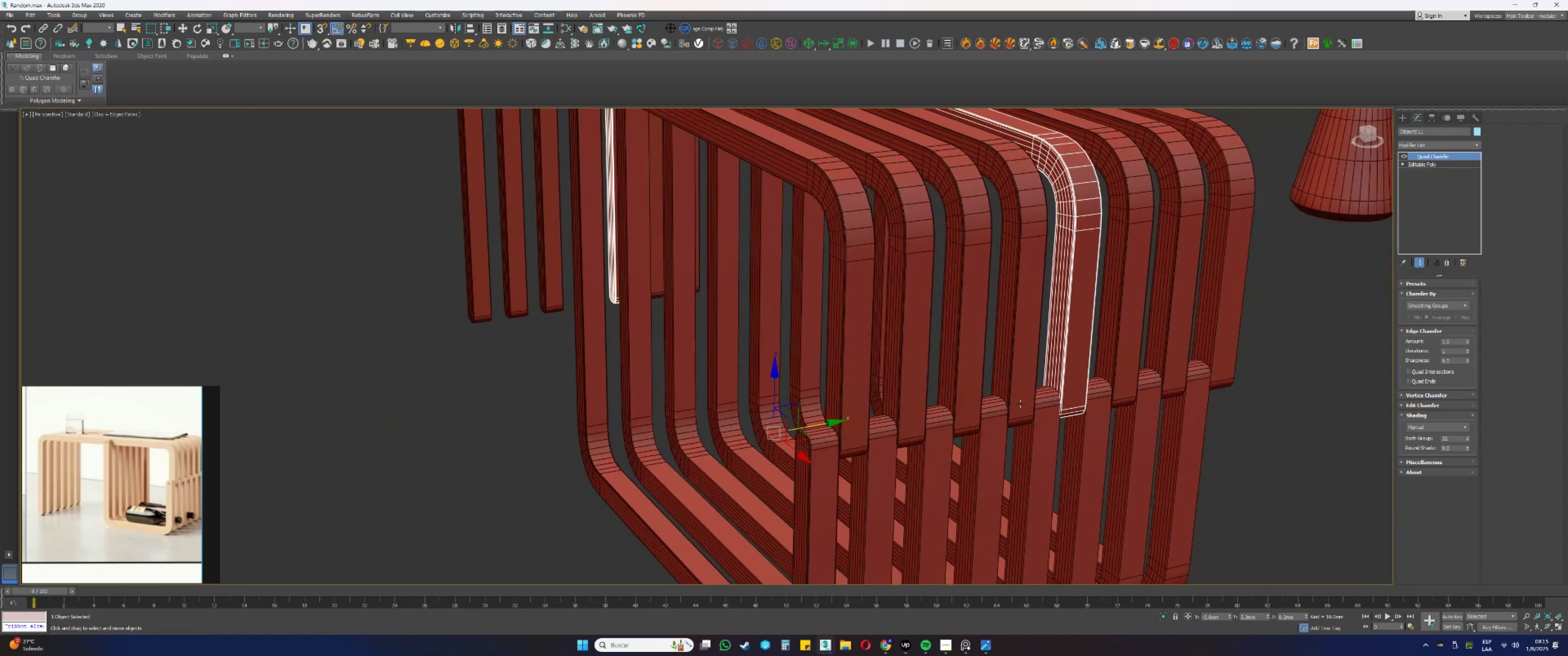 
hold_key(key=AltLeft, duration=0.5)
 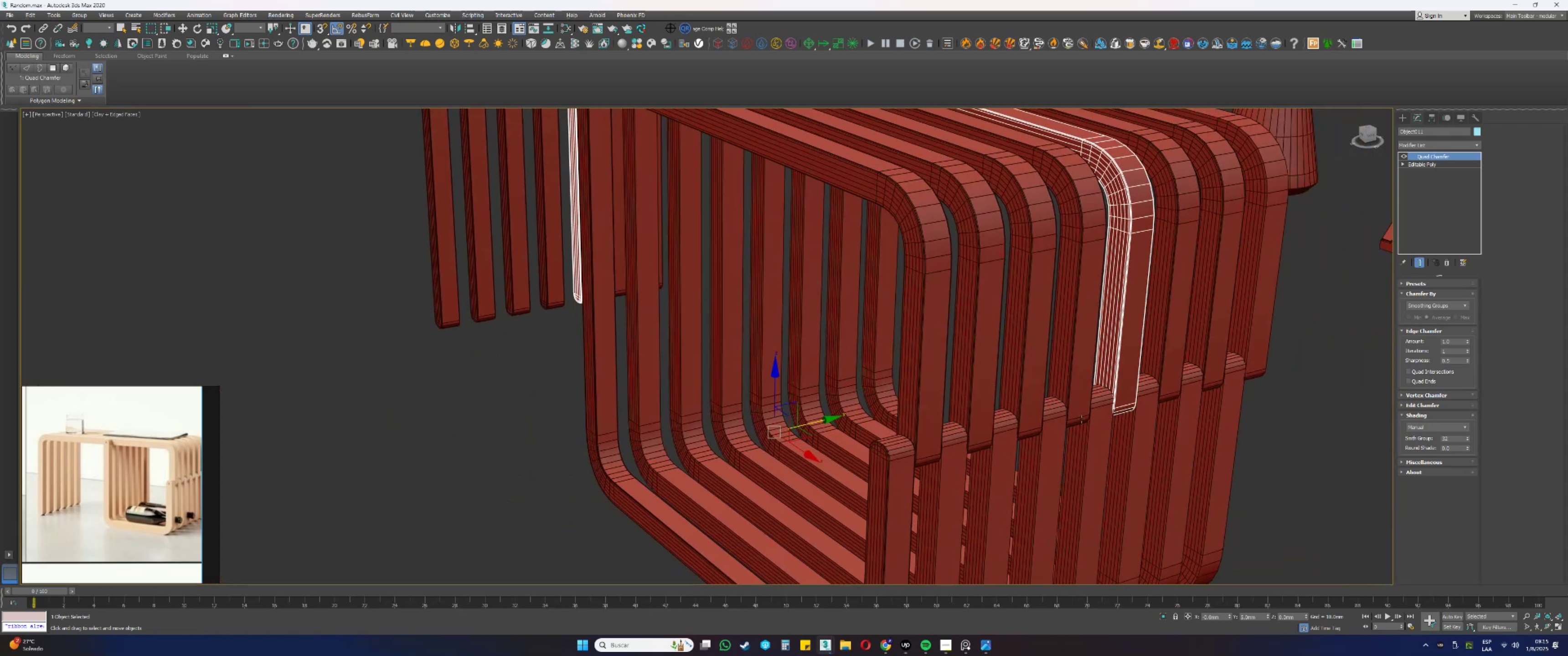 
scroll: coordinate [1134, 398], scroll_direction: up, amount: 4.0
 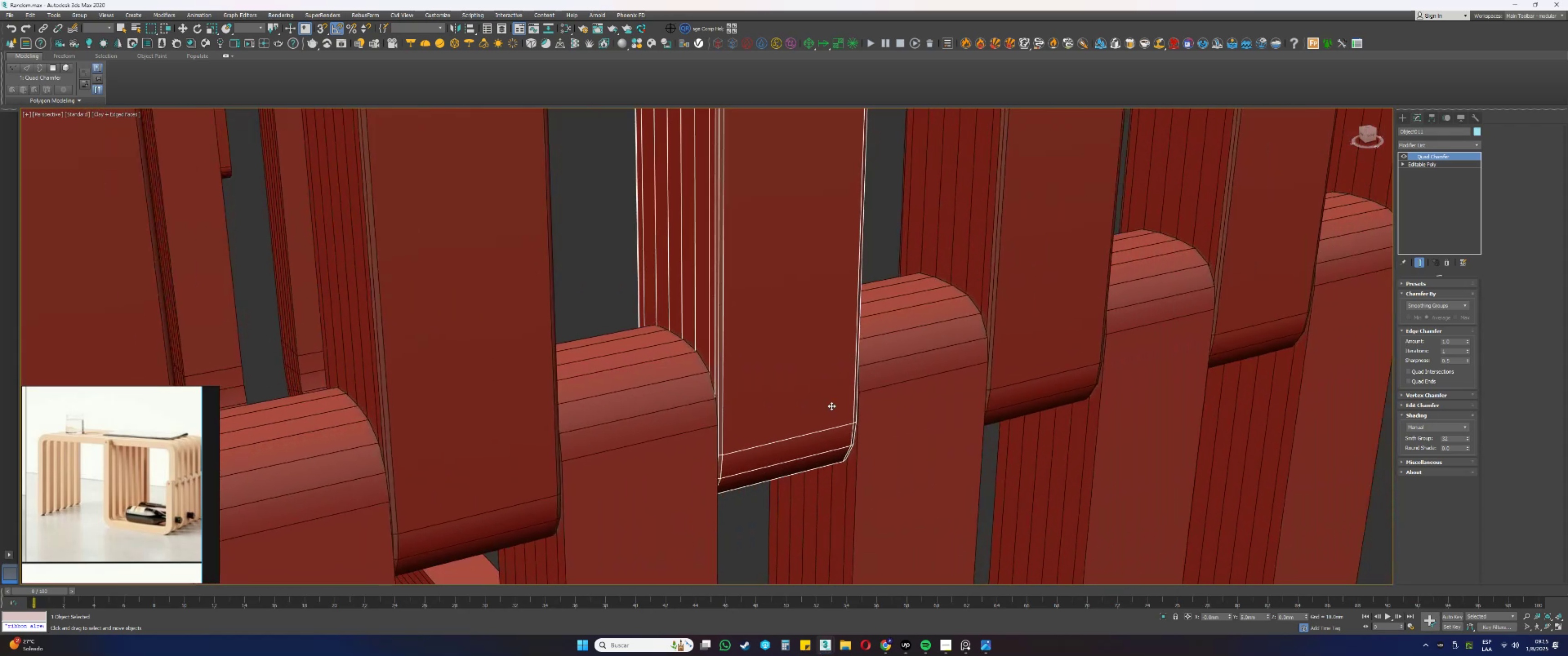 
scroll: coordinate [831, 406], scroll_direction: down, amount: 2.0
 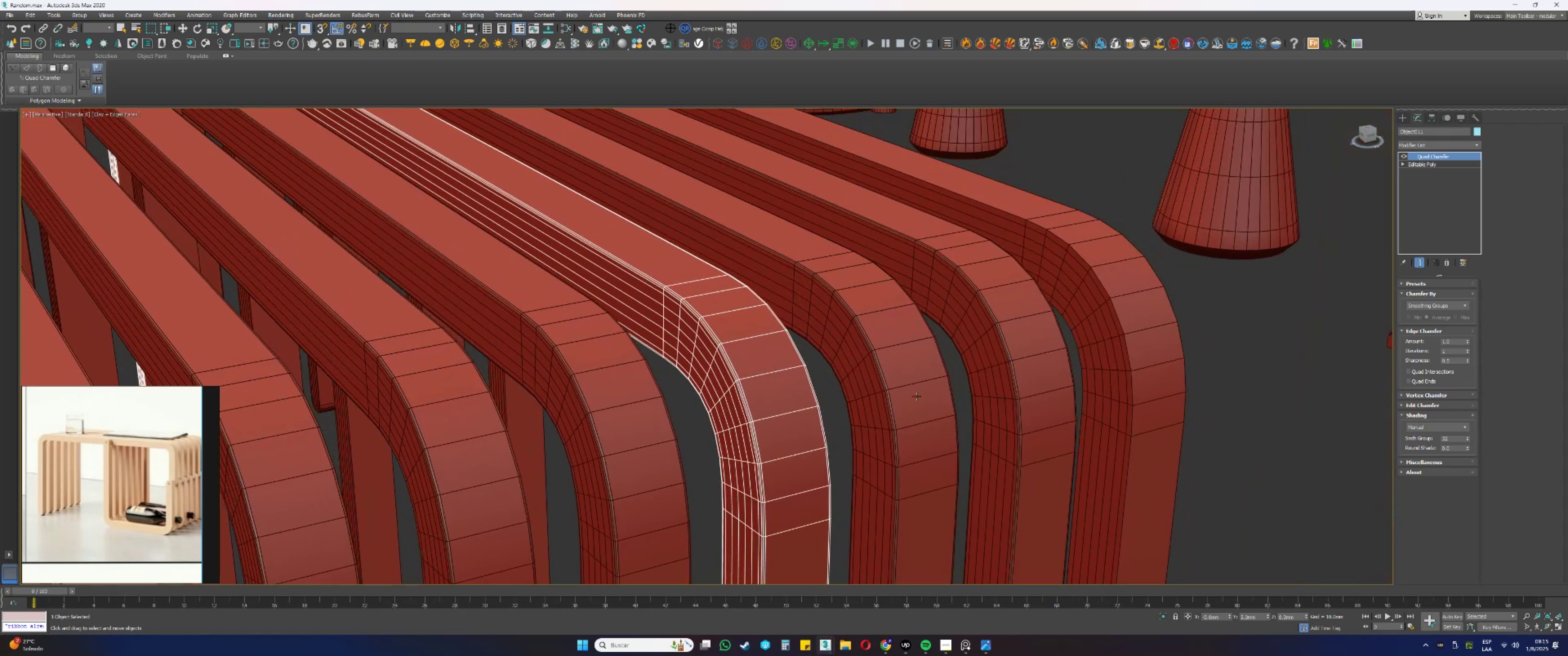 
left_click([913, 387])
 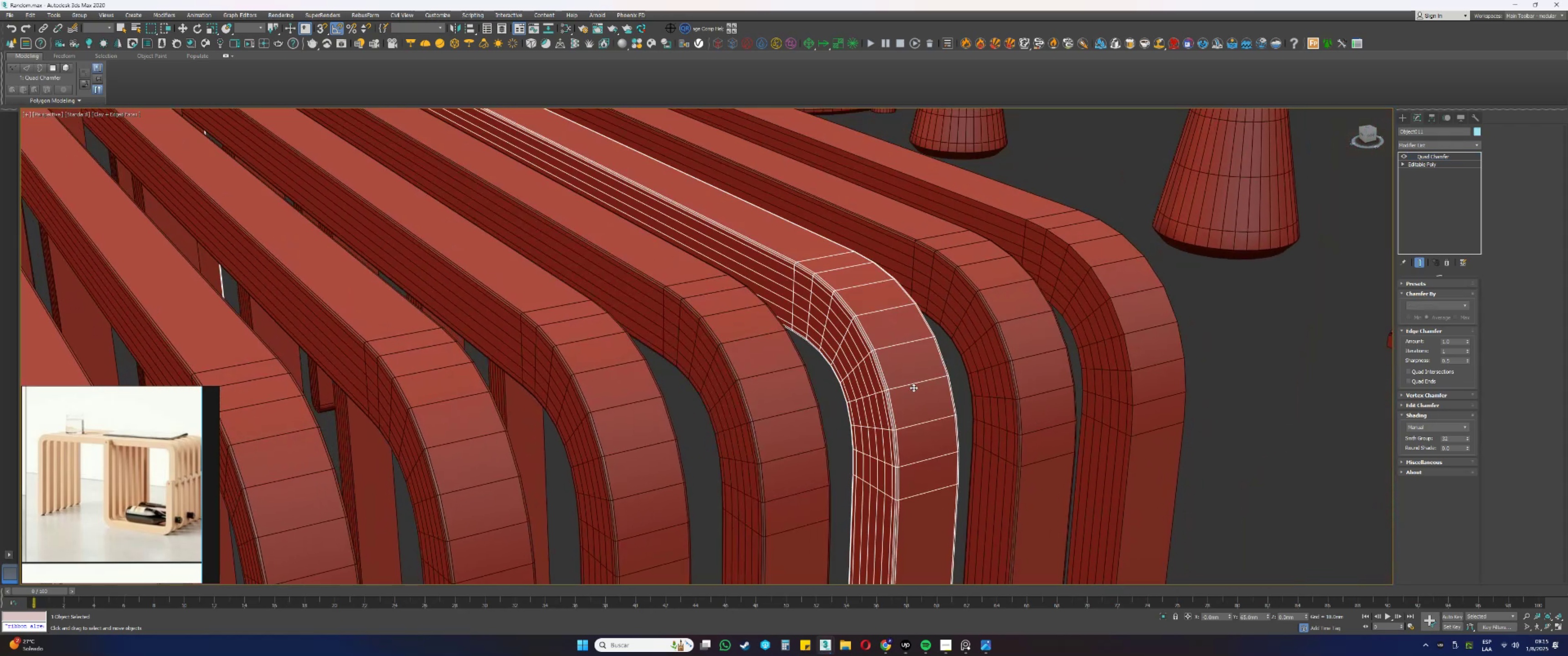 
scroll: coordinate [913, 388], scroll_direction: down, amount: 2.0
 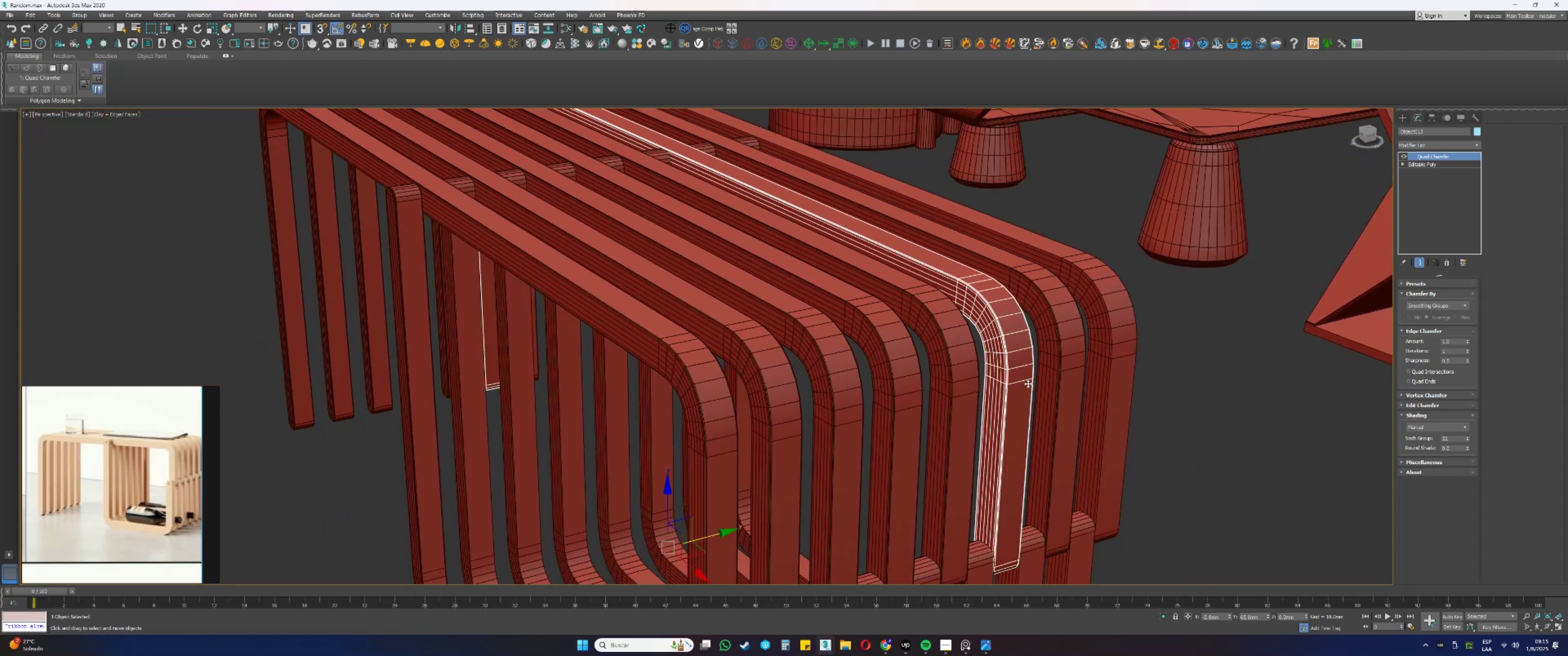 
key(F4)
 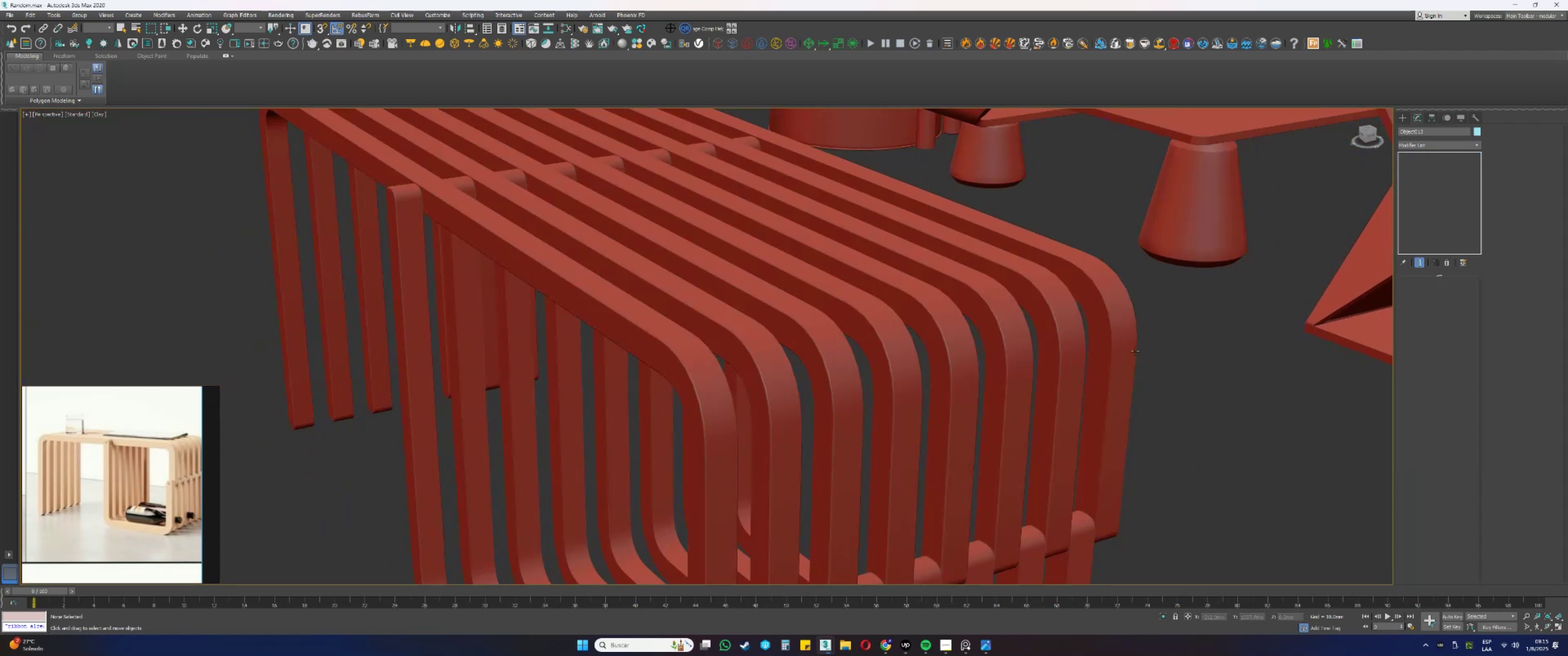 
key(F4)
 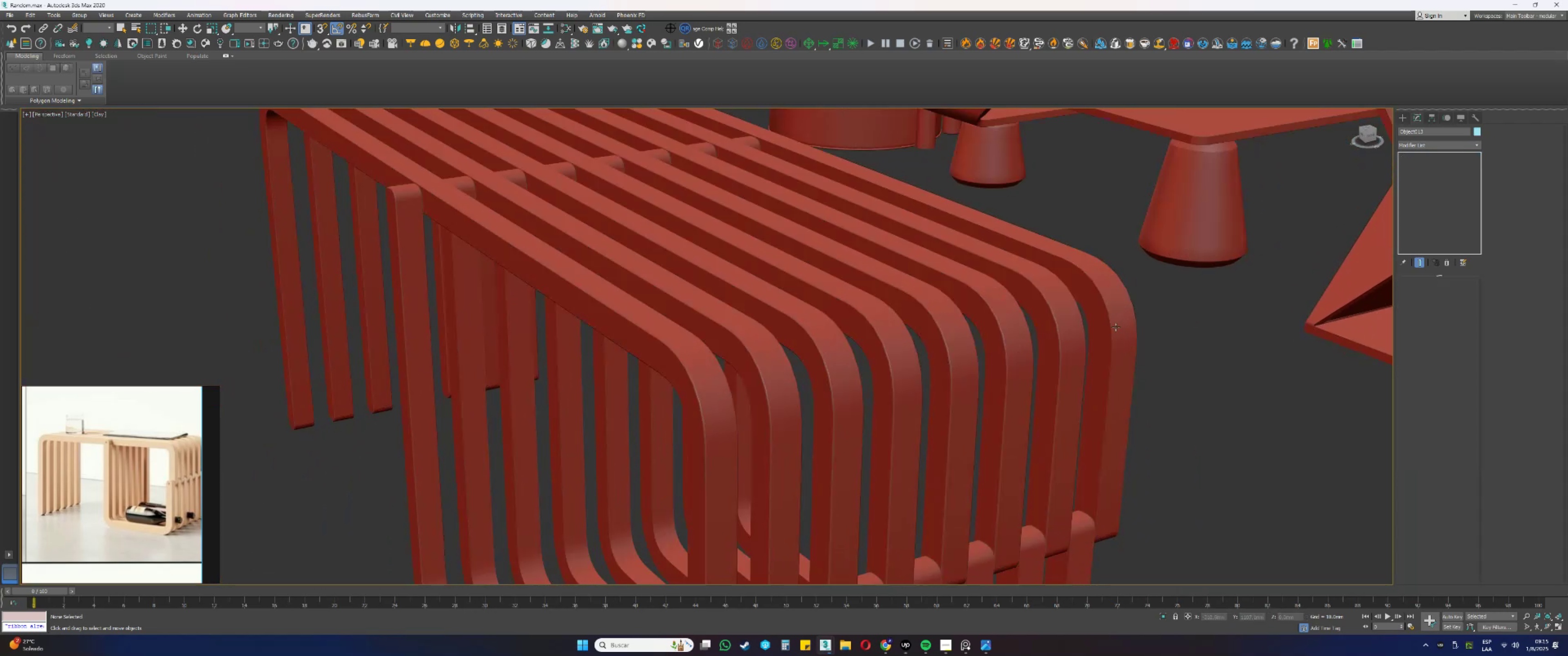 
scroll: coordinate [1086, 313], scroll_direction: up, amount: 2.0
 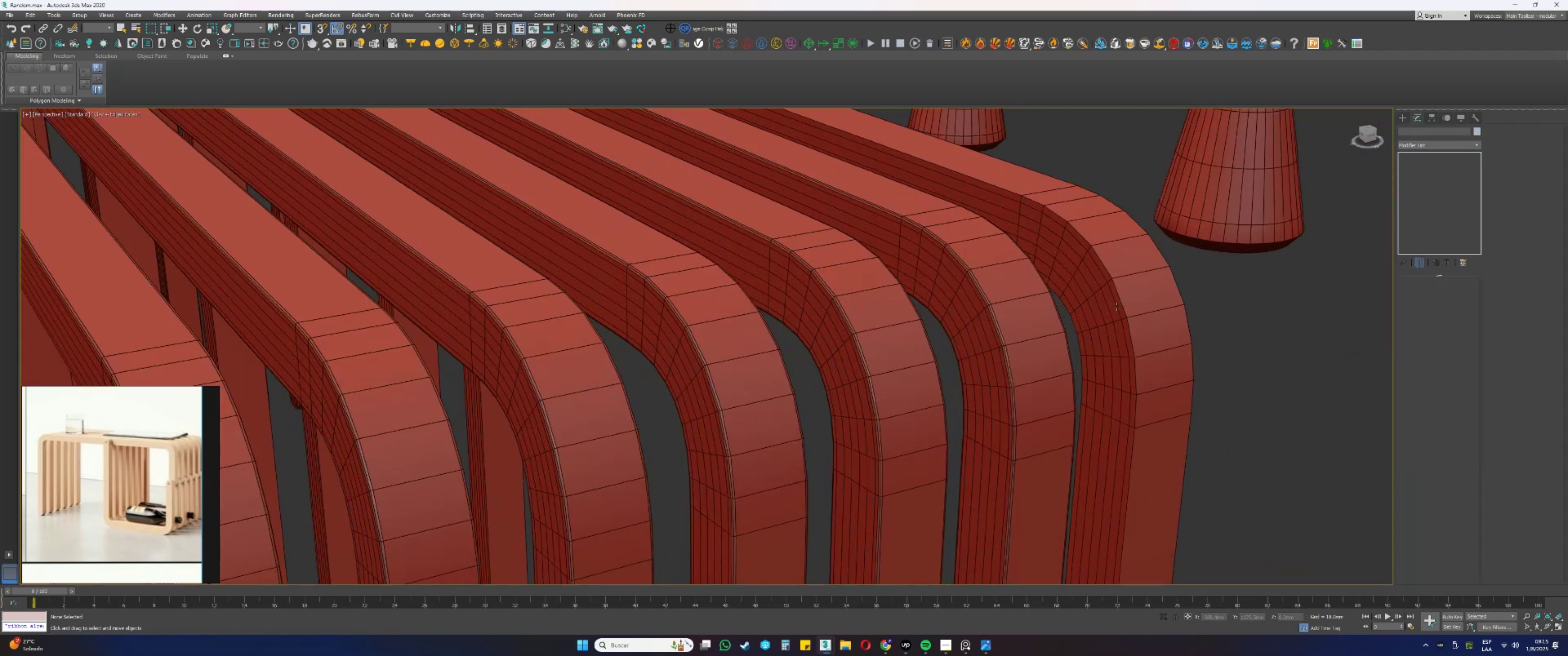 
left_click([1118, 306])
 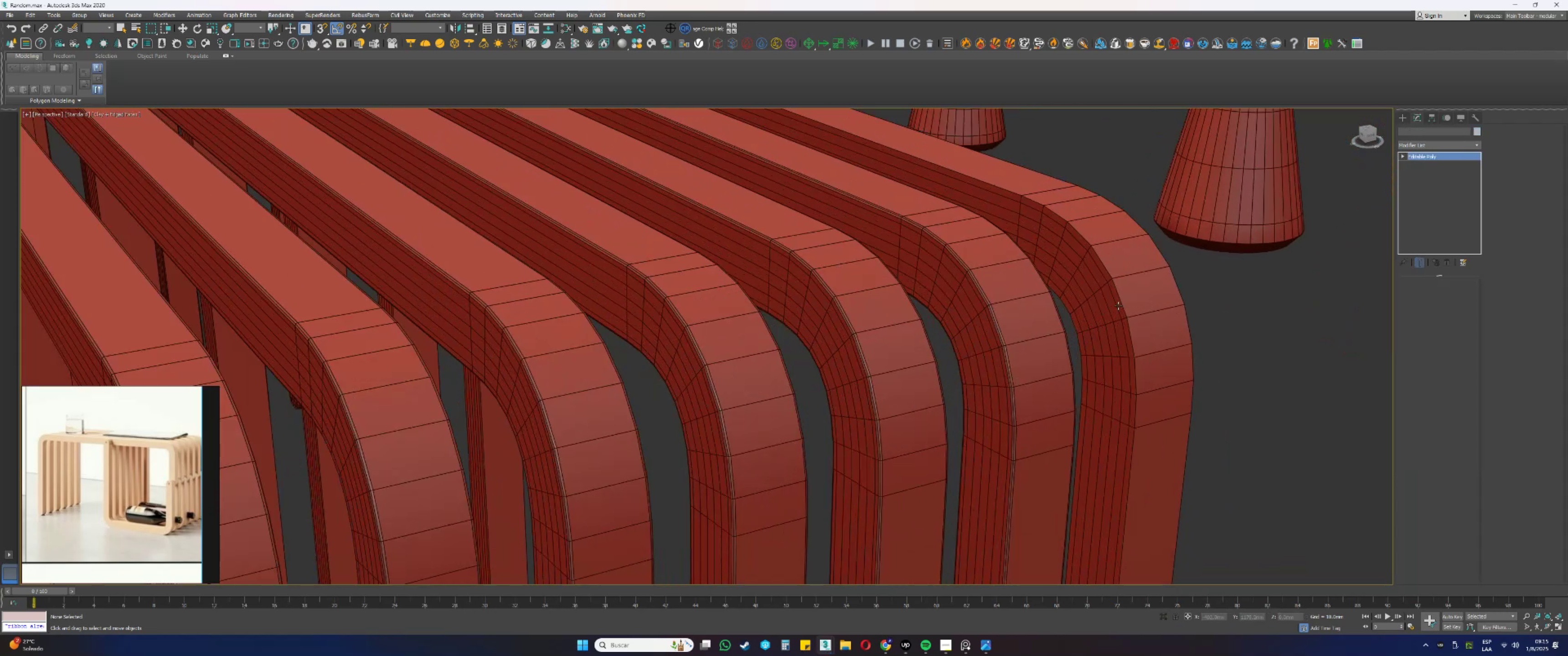 
scroll: coordinate [1141, 291], scroll_direction: up, amount: 2.0
 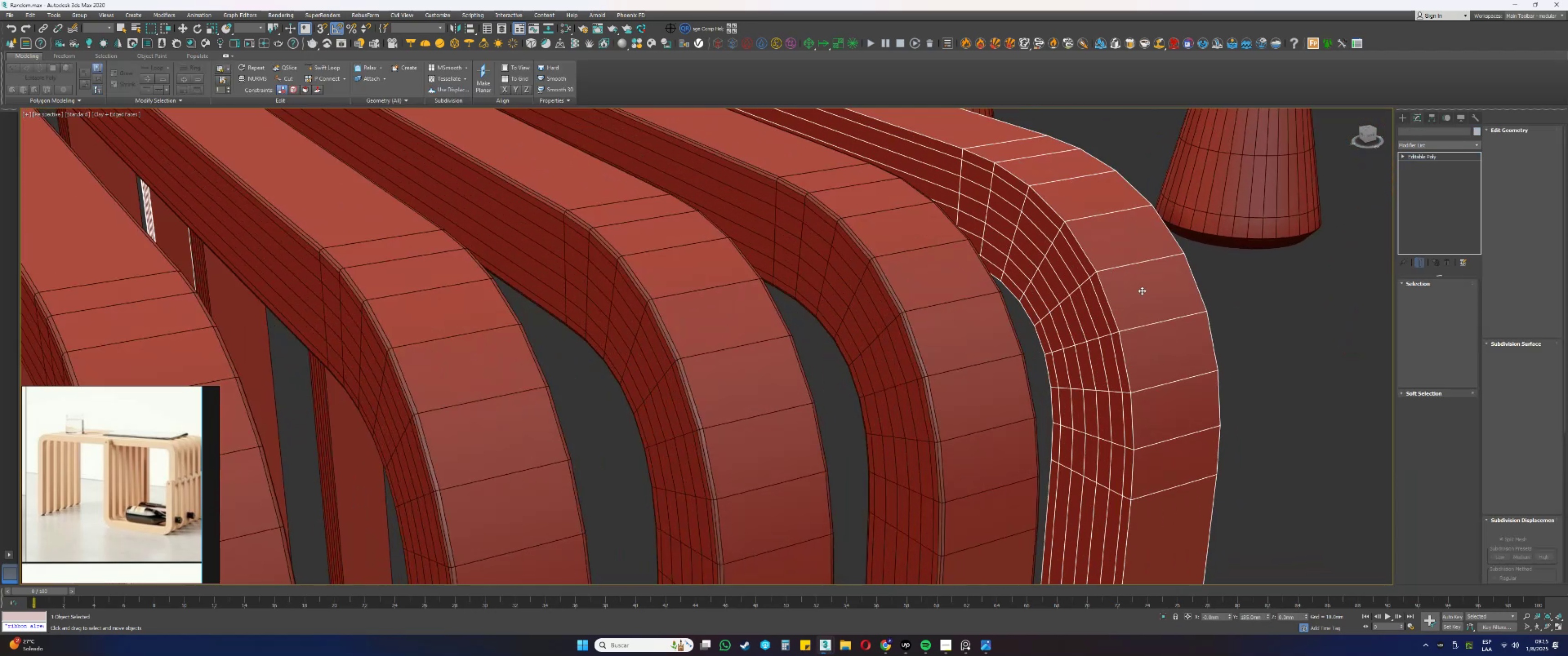 
key(5)
 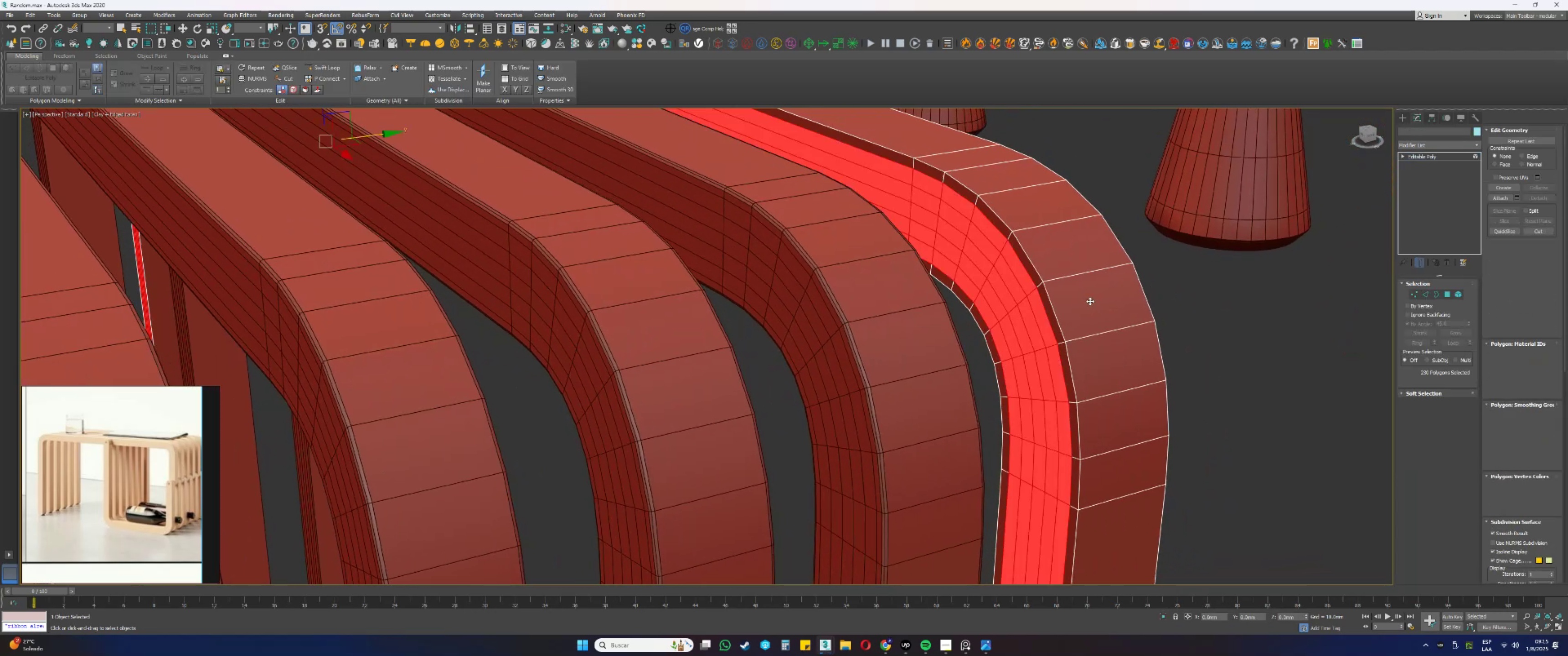 
left_click([1090, 301])
 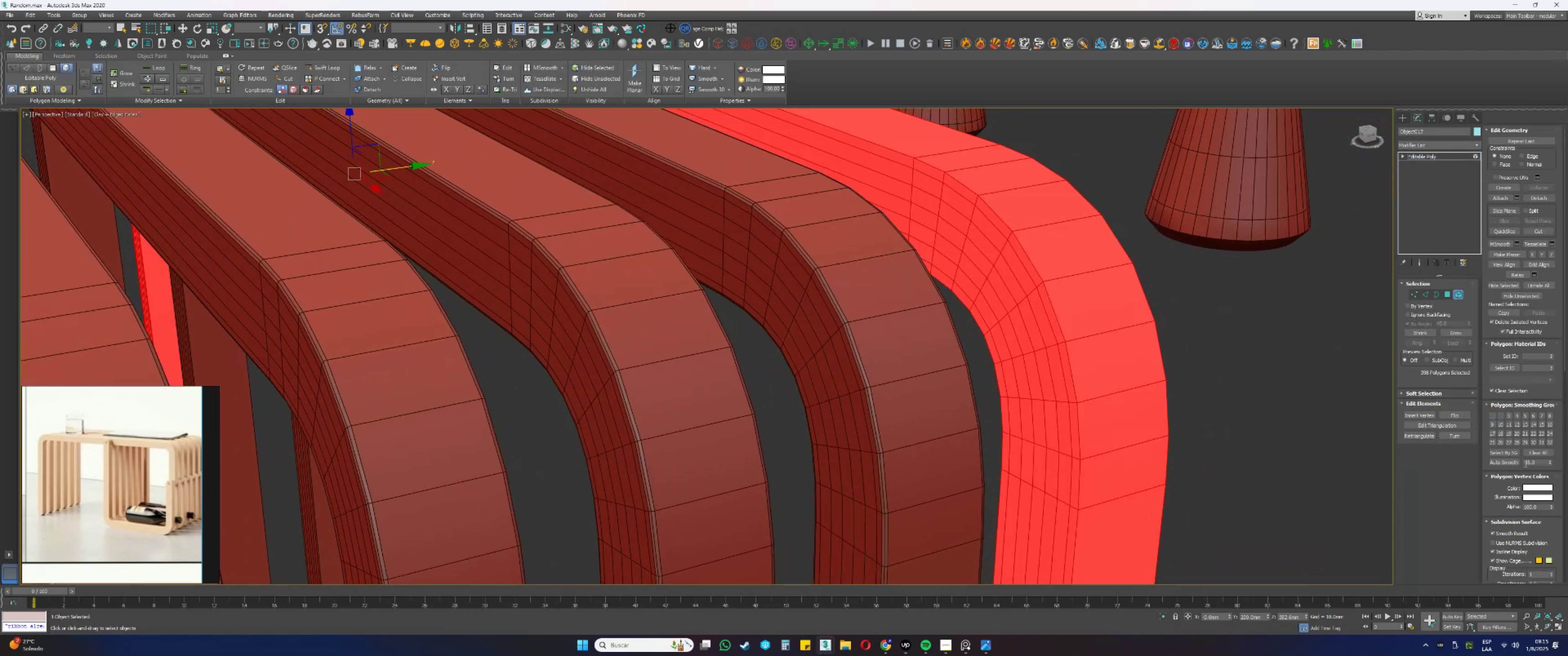 
left_click([1514, 461])
 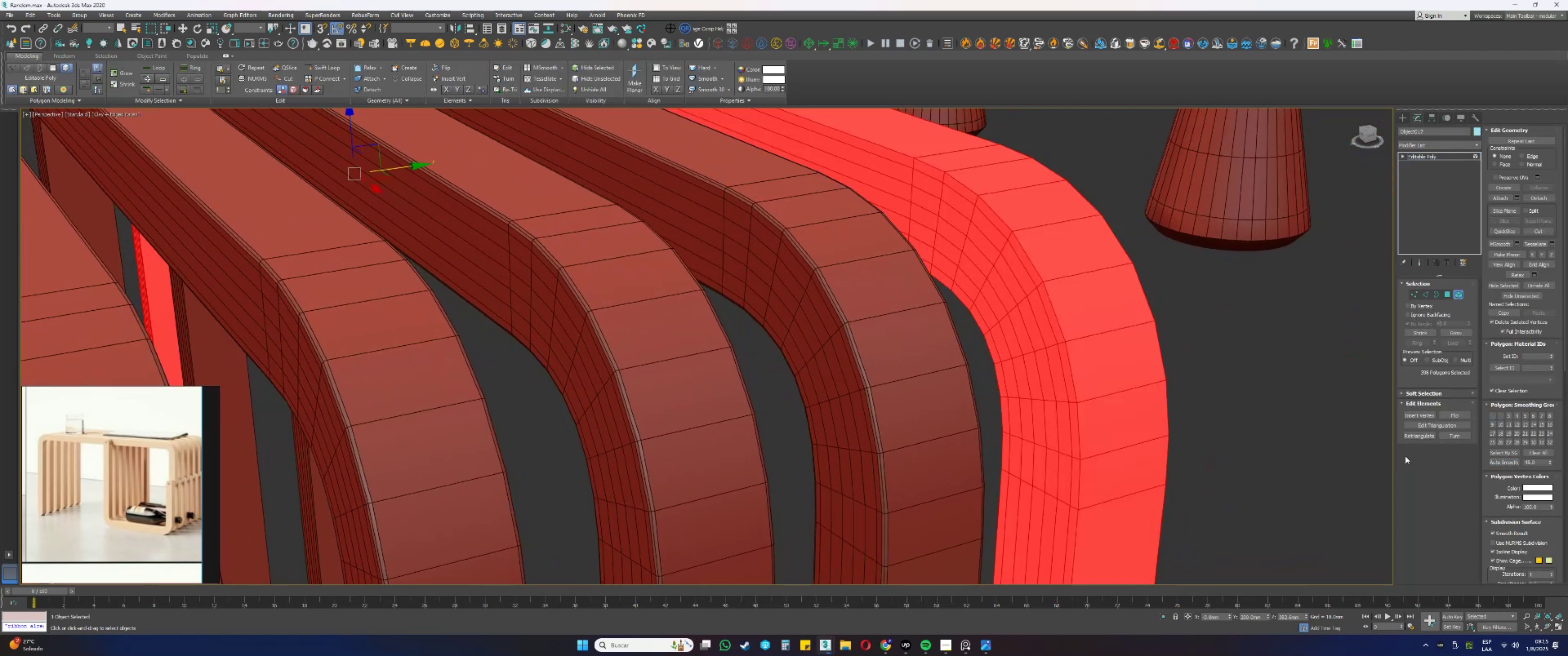 
wait(6.09)
 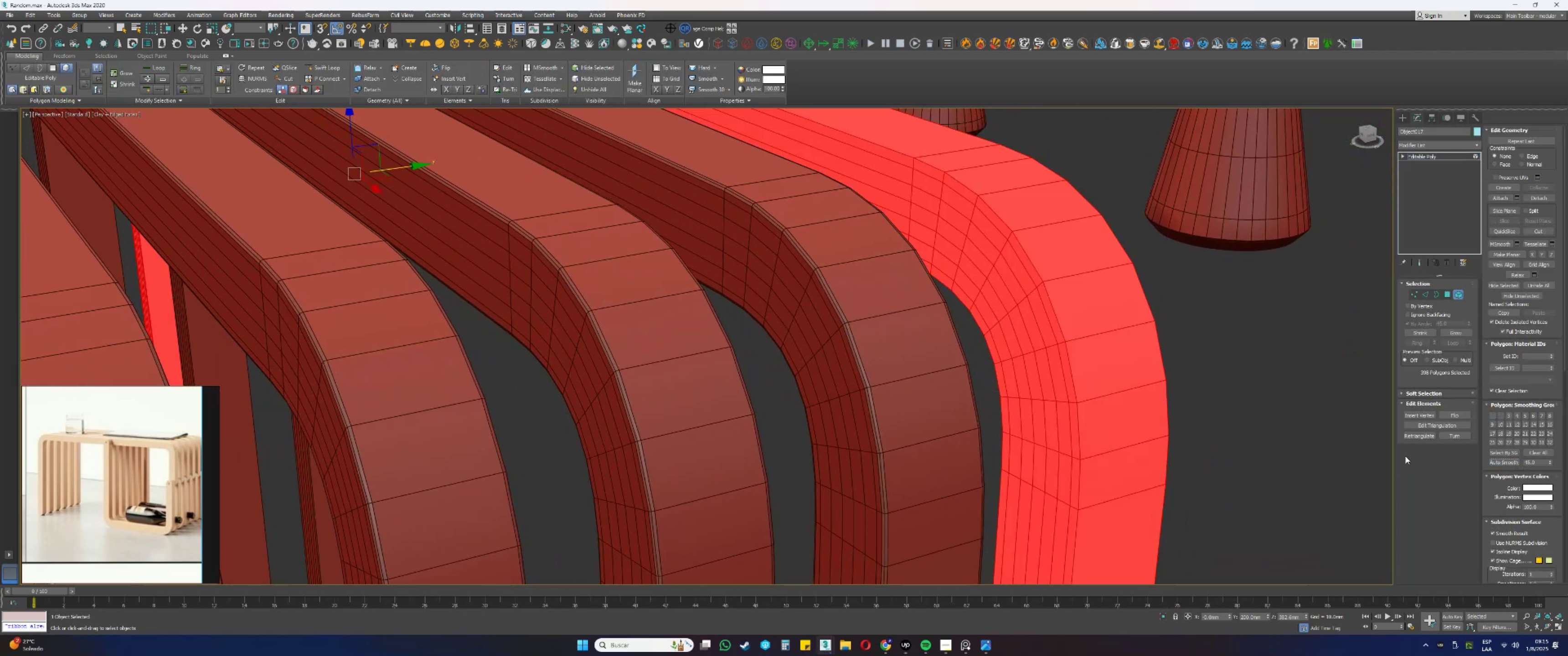 
left_click([1460, 293])
 